 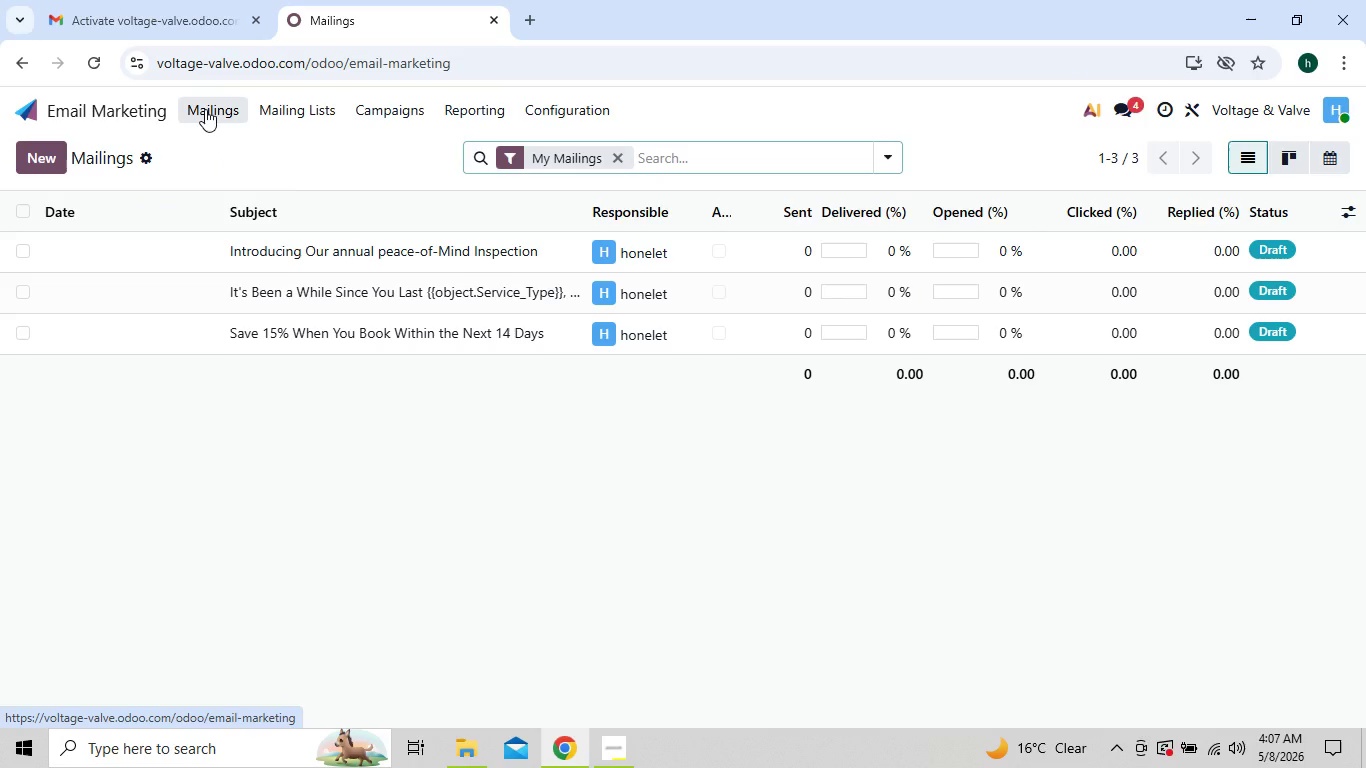 
left_click([259, 291])
 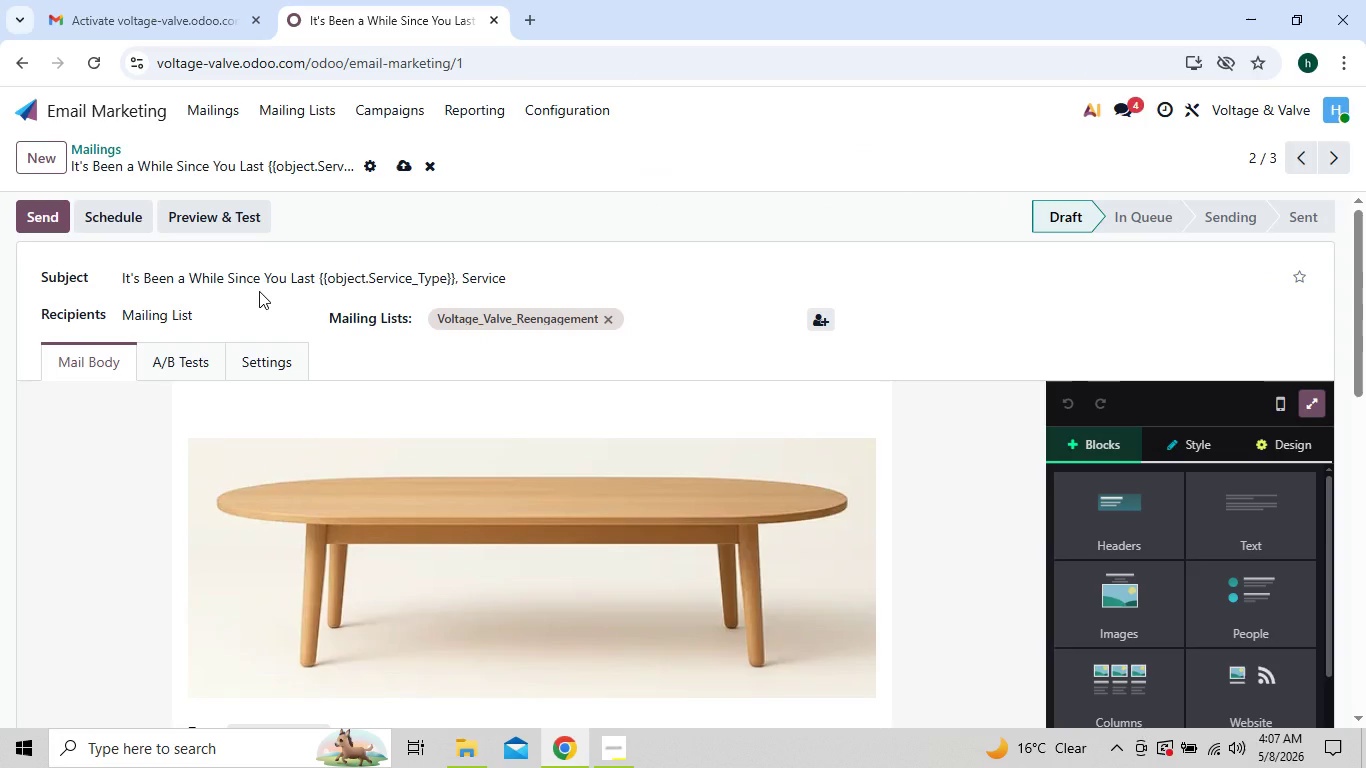 
wait(8.62)
 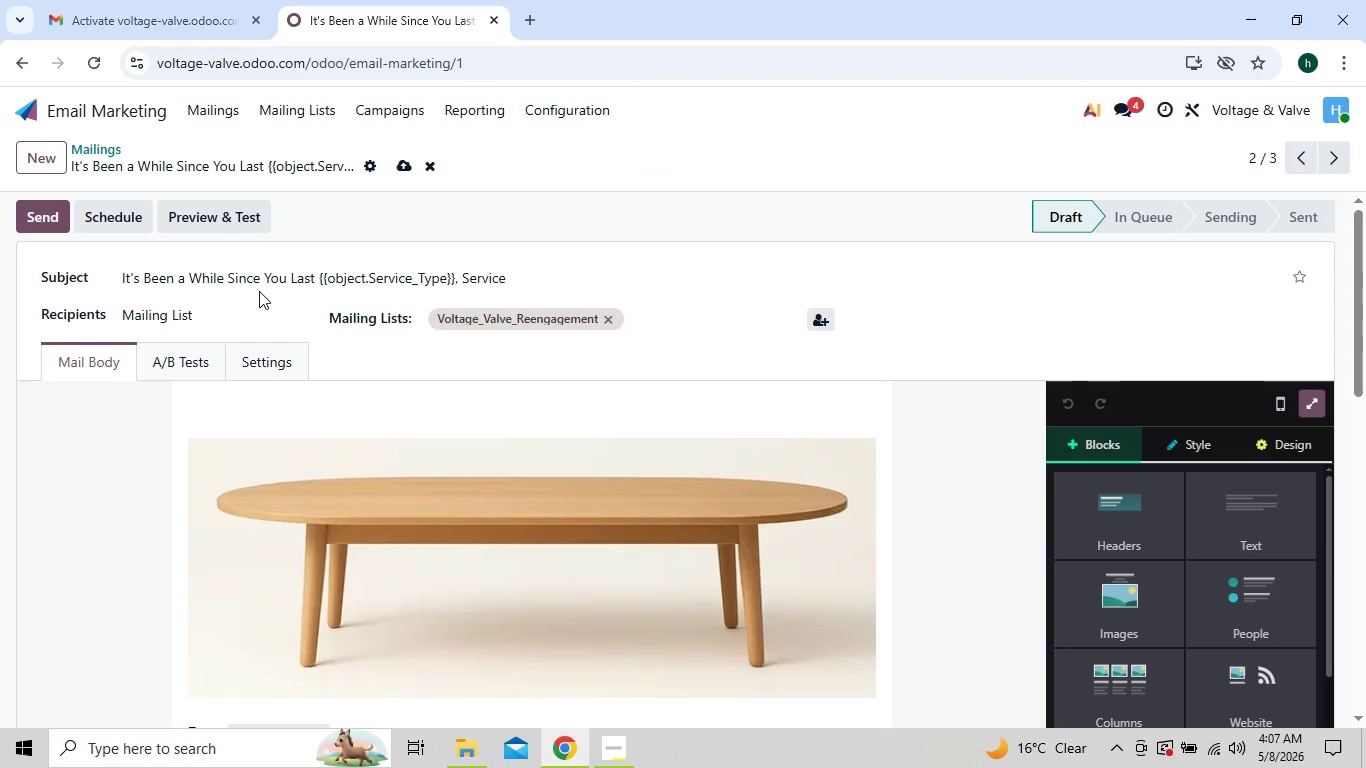 
left_click([316, 111])
 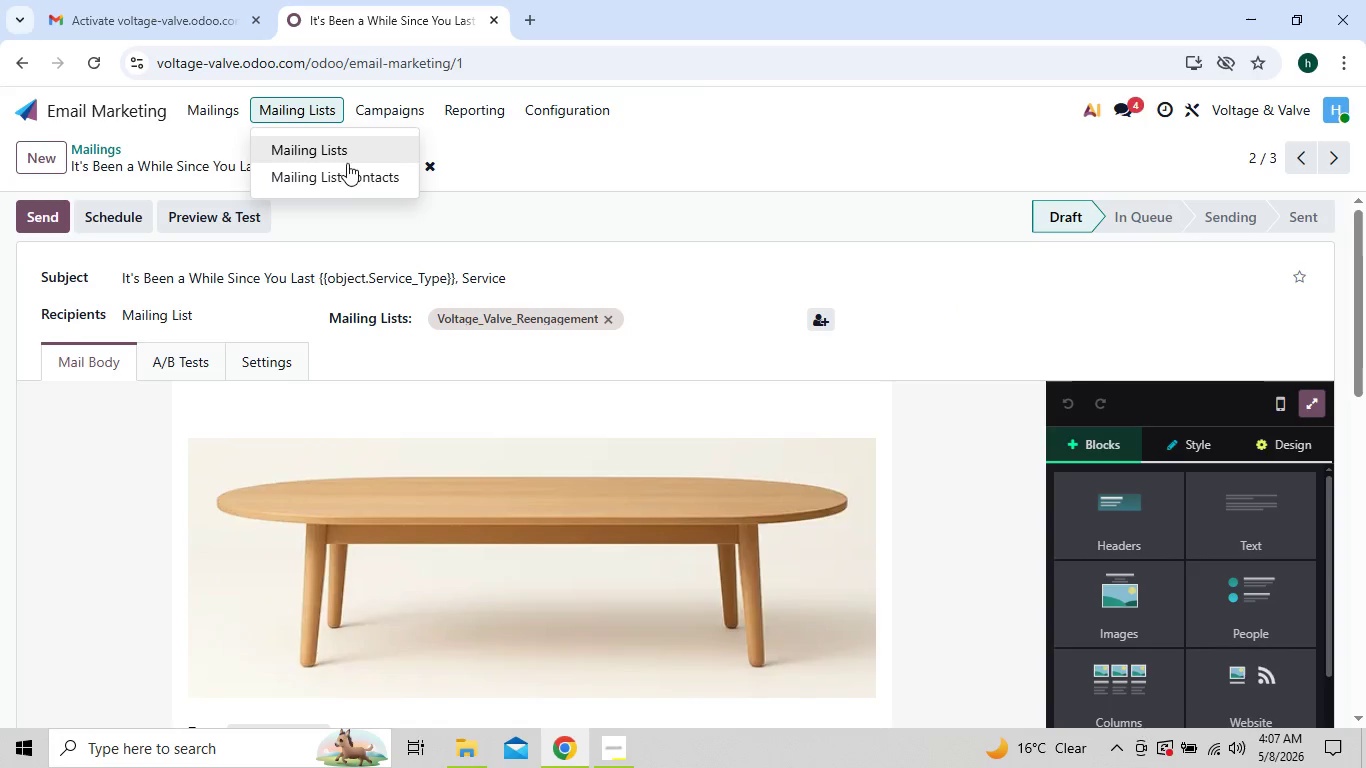 
left_click([352, 169])
 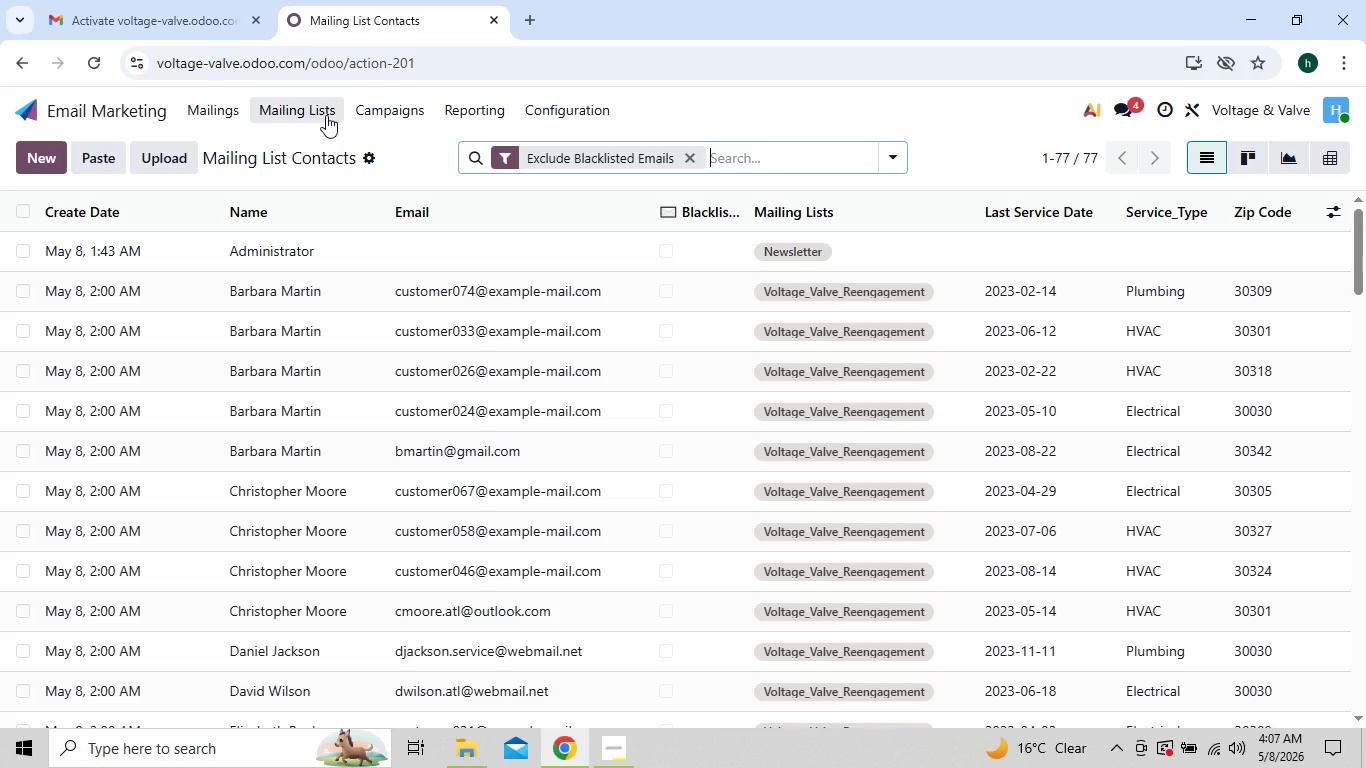 
wait(6.89)
 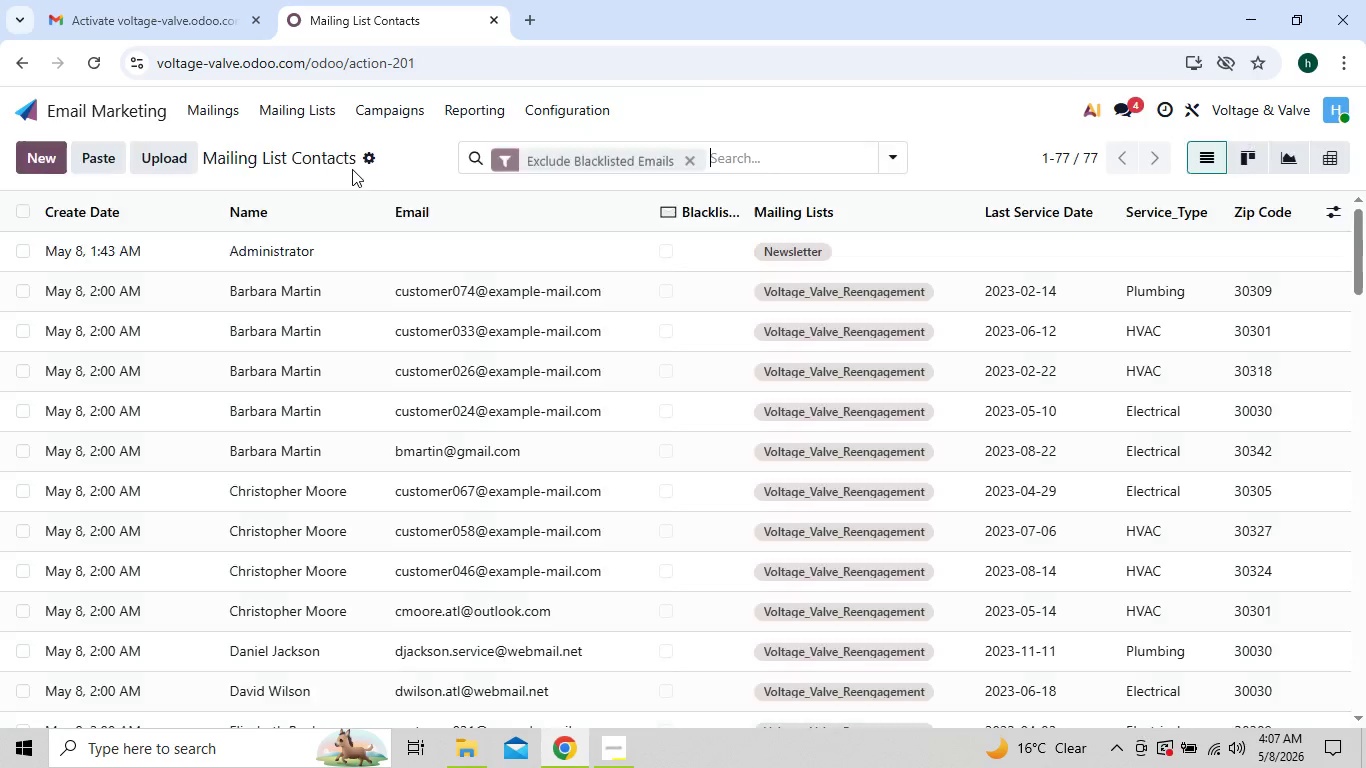 
left_click([326, 115])
 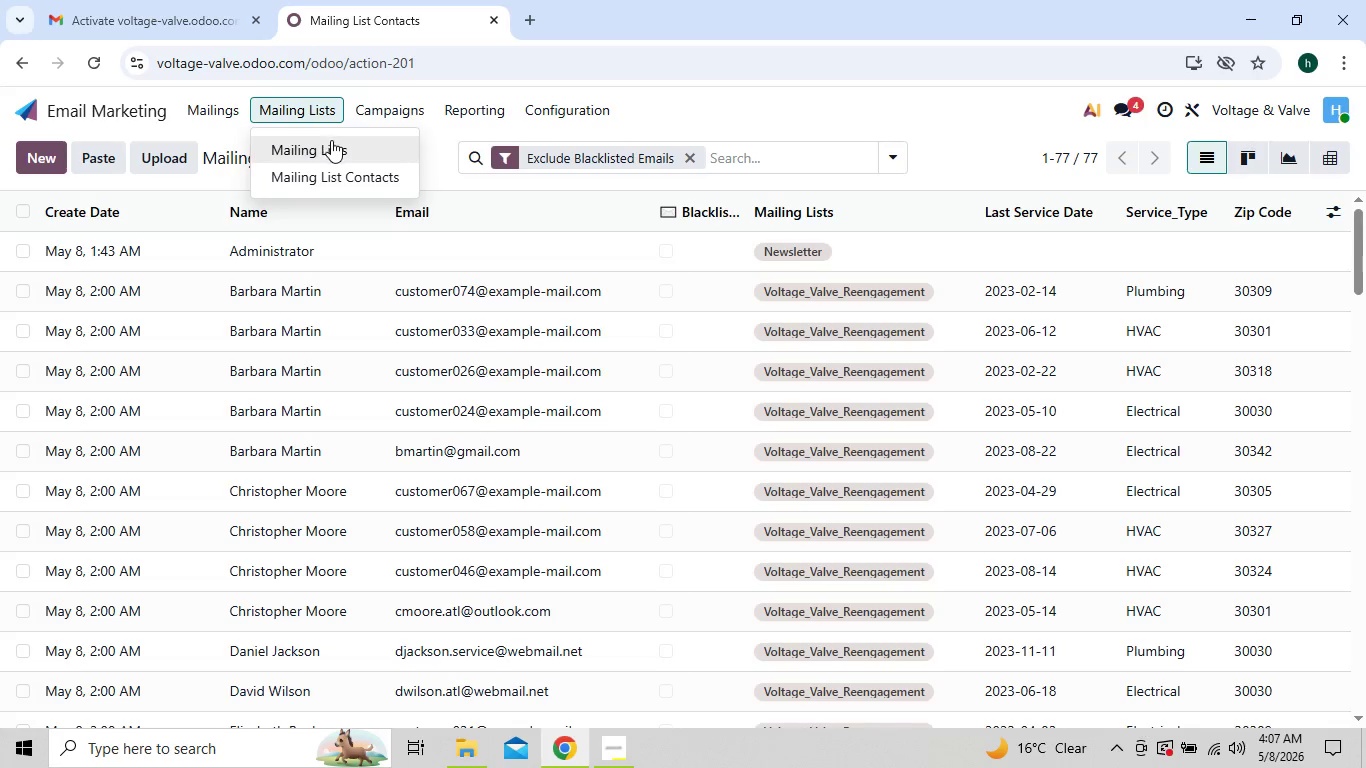 
left_click([331, 141])
 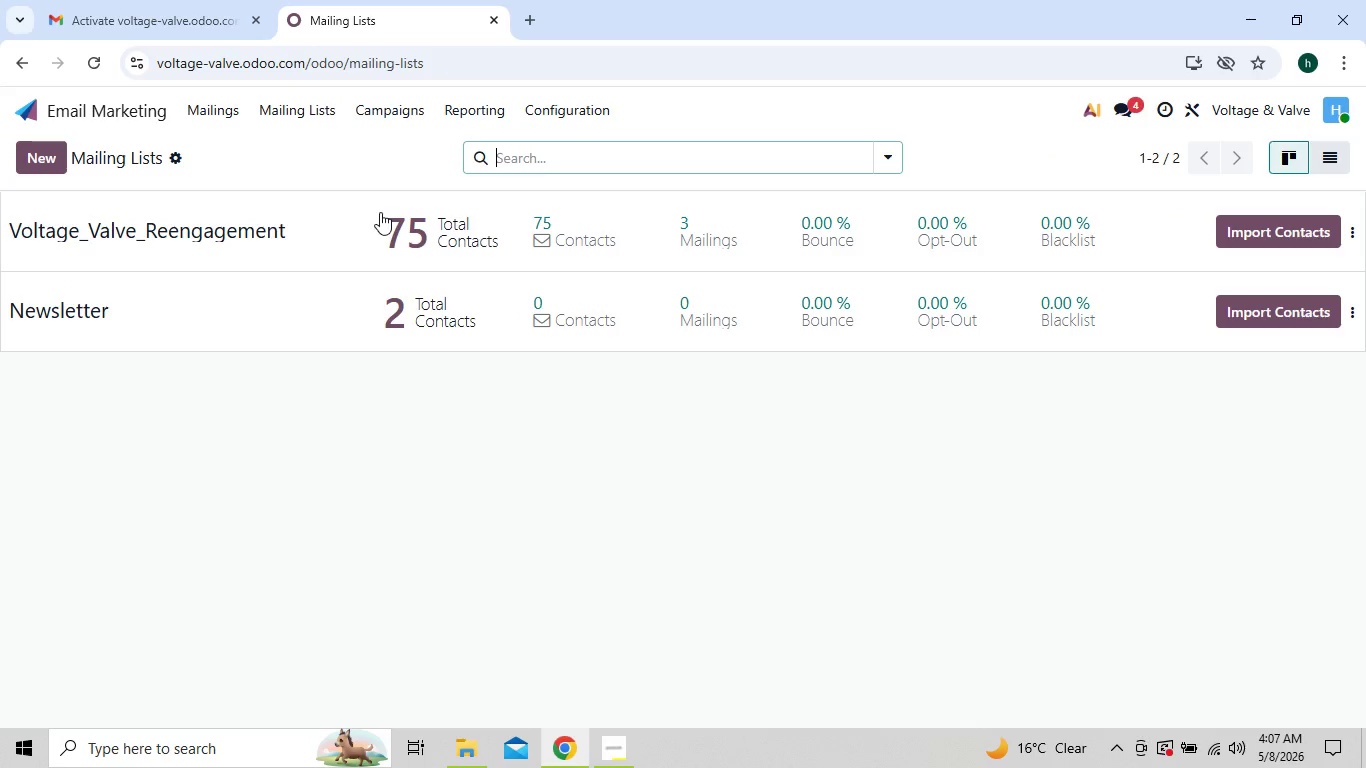 
double_click([396, 237])
 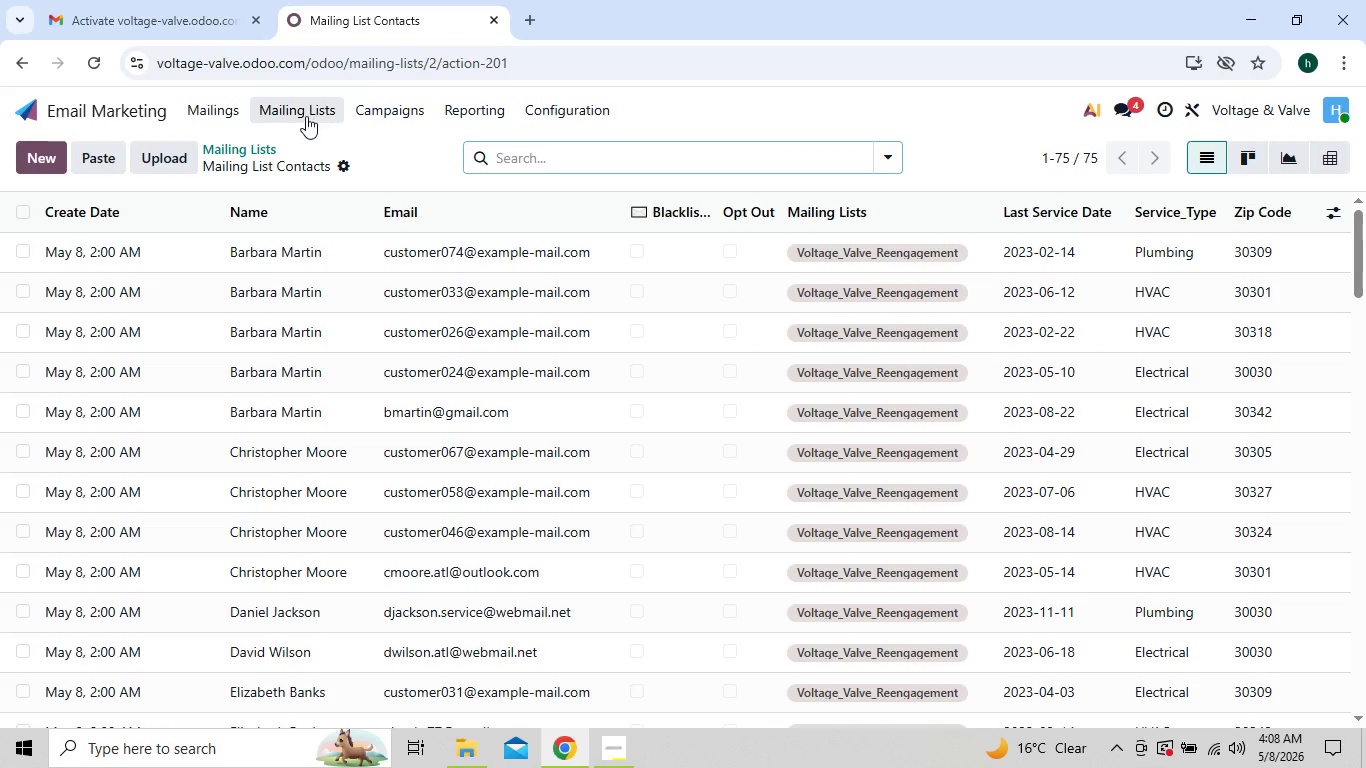 
wait(5.34)
 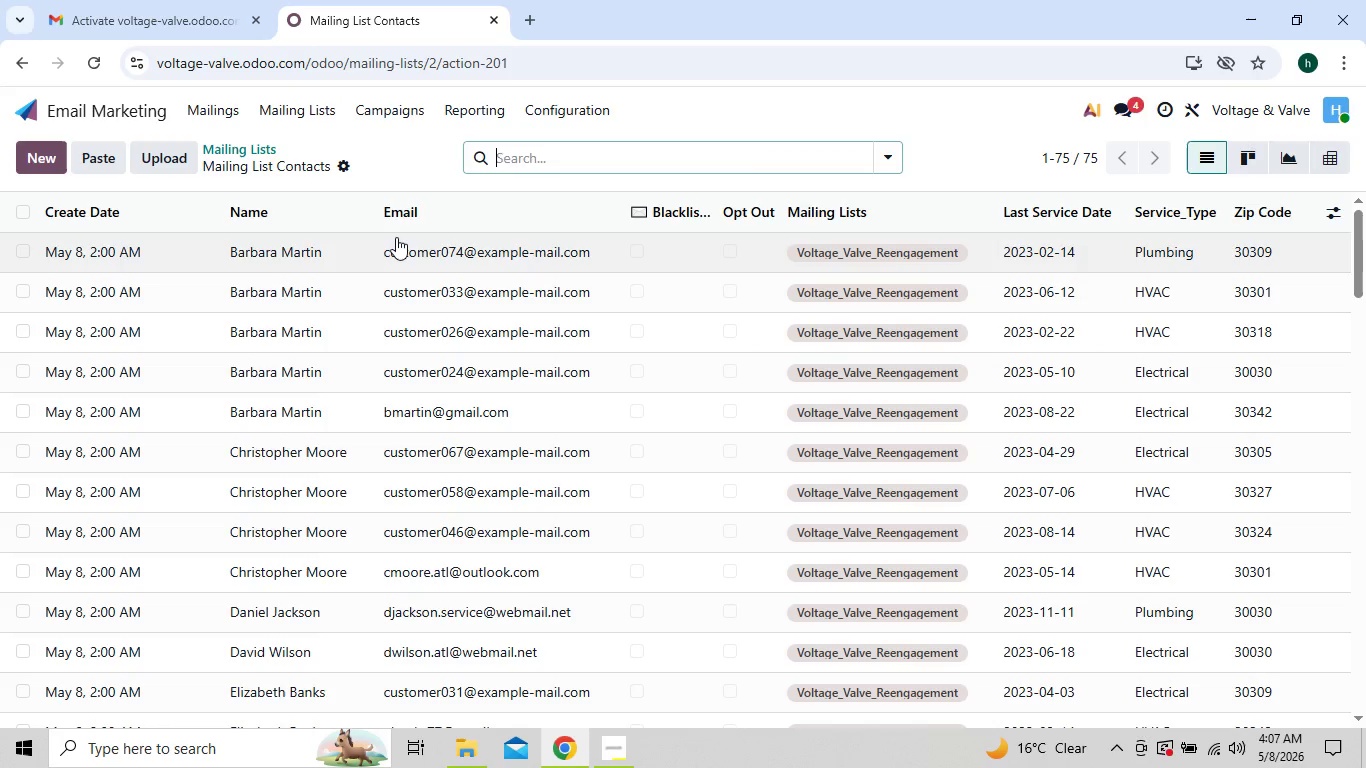 
left_click([214, 102])
 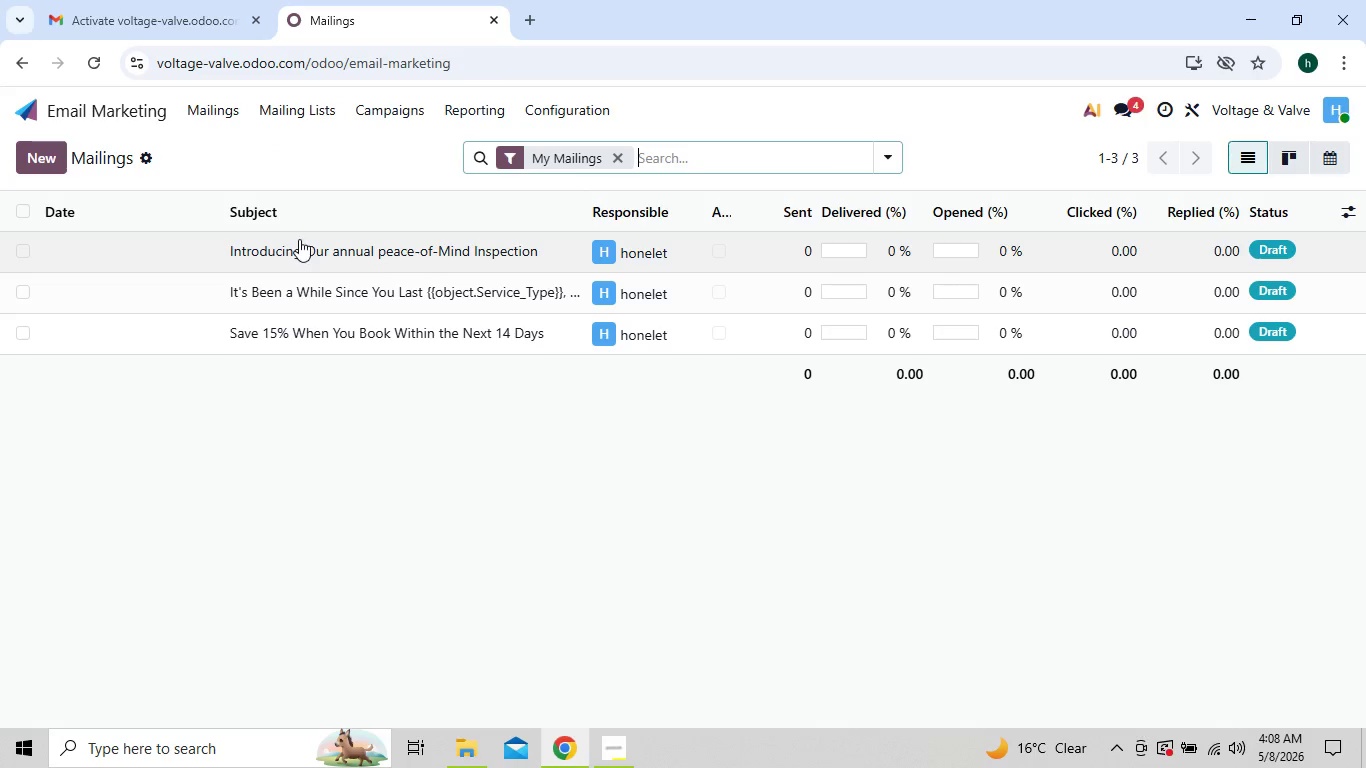 
mouse_move([312, 273])
 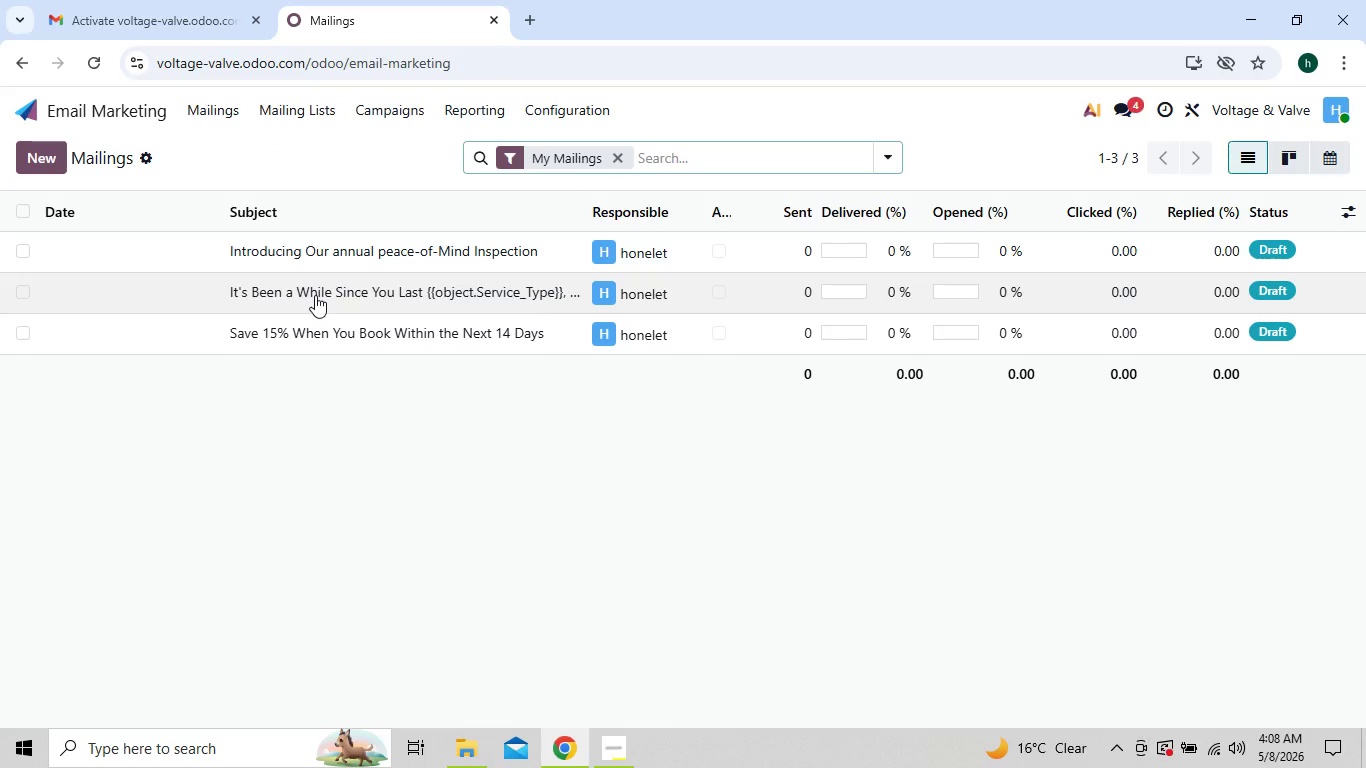 
left_click([315, 295])
 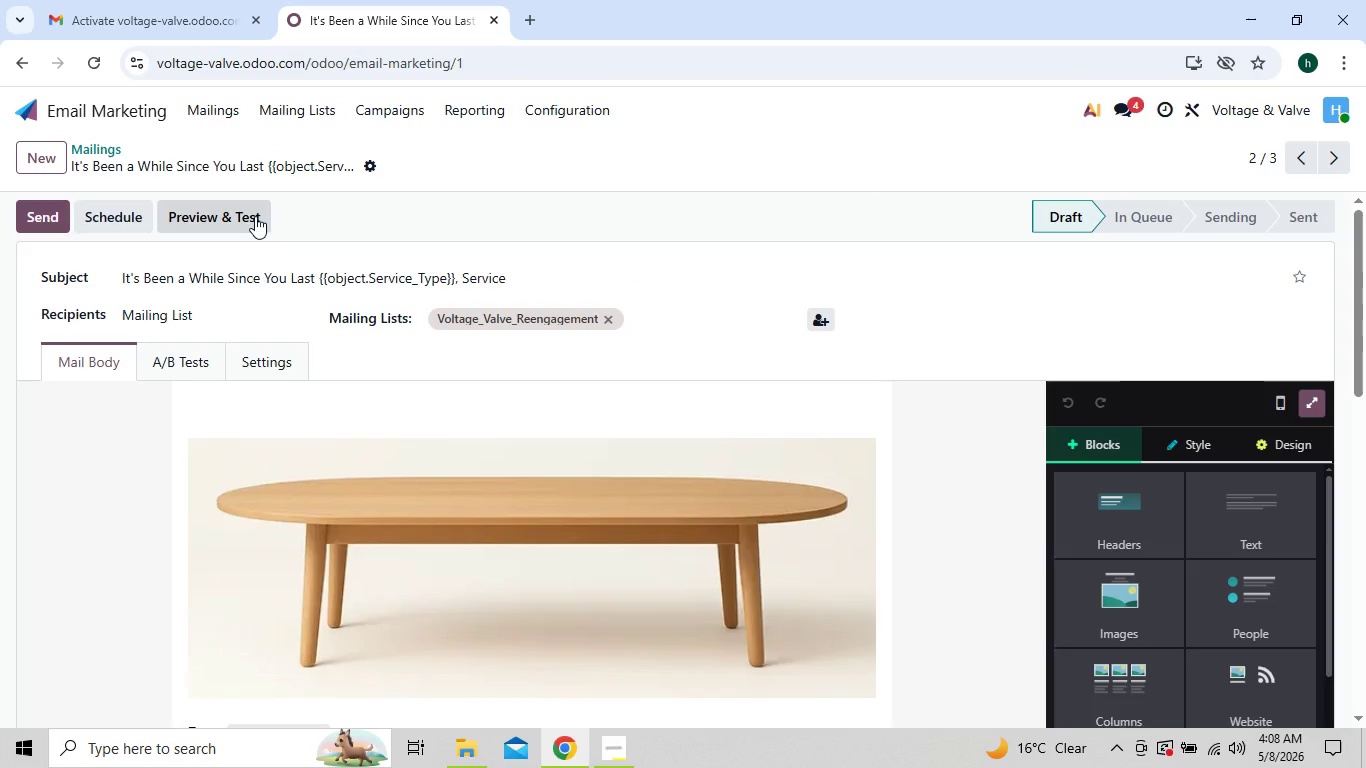 
left_click([255, 216])
 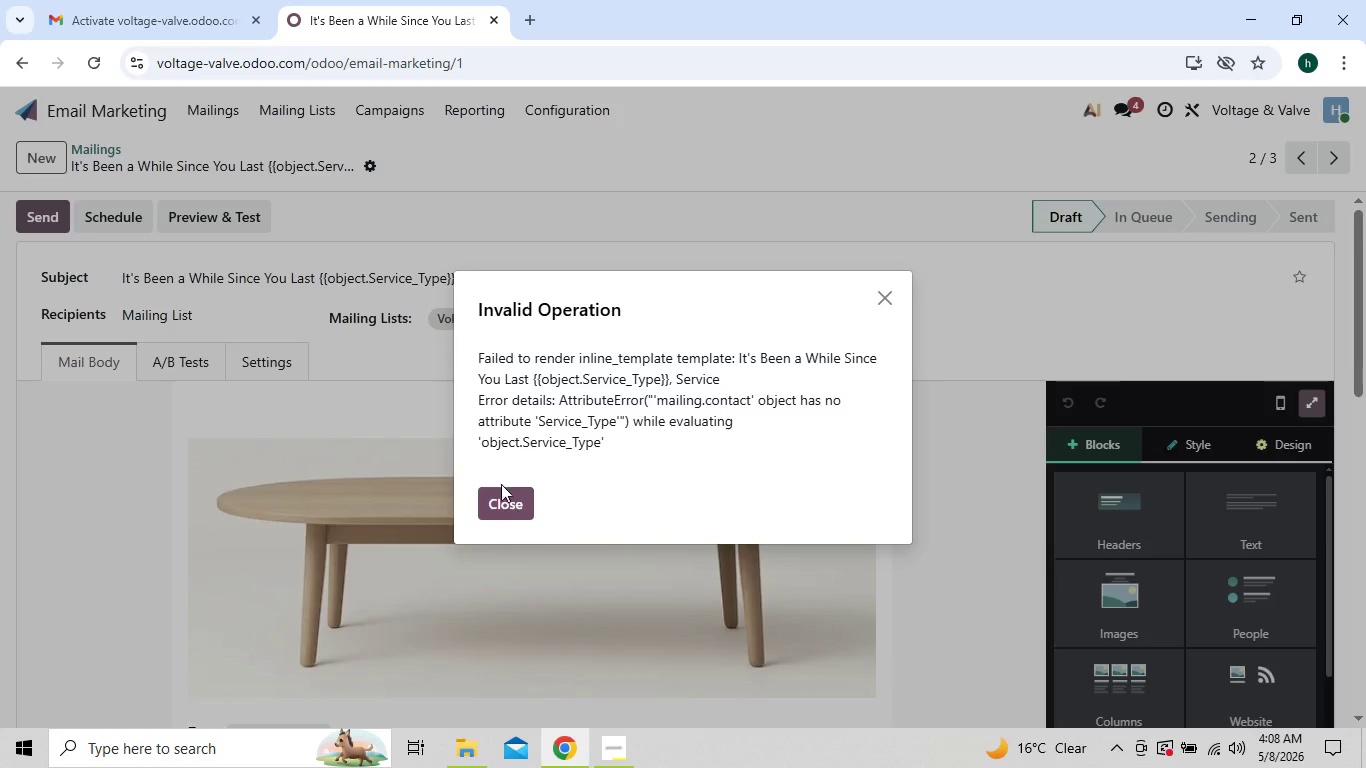 
wait(11.34)
 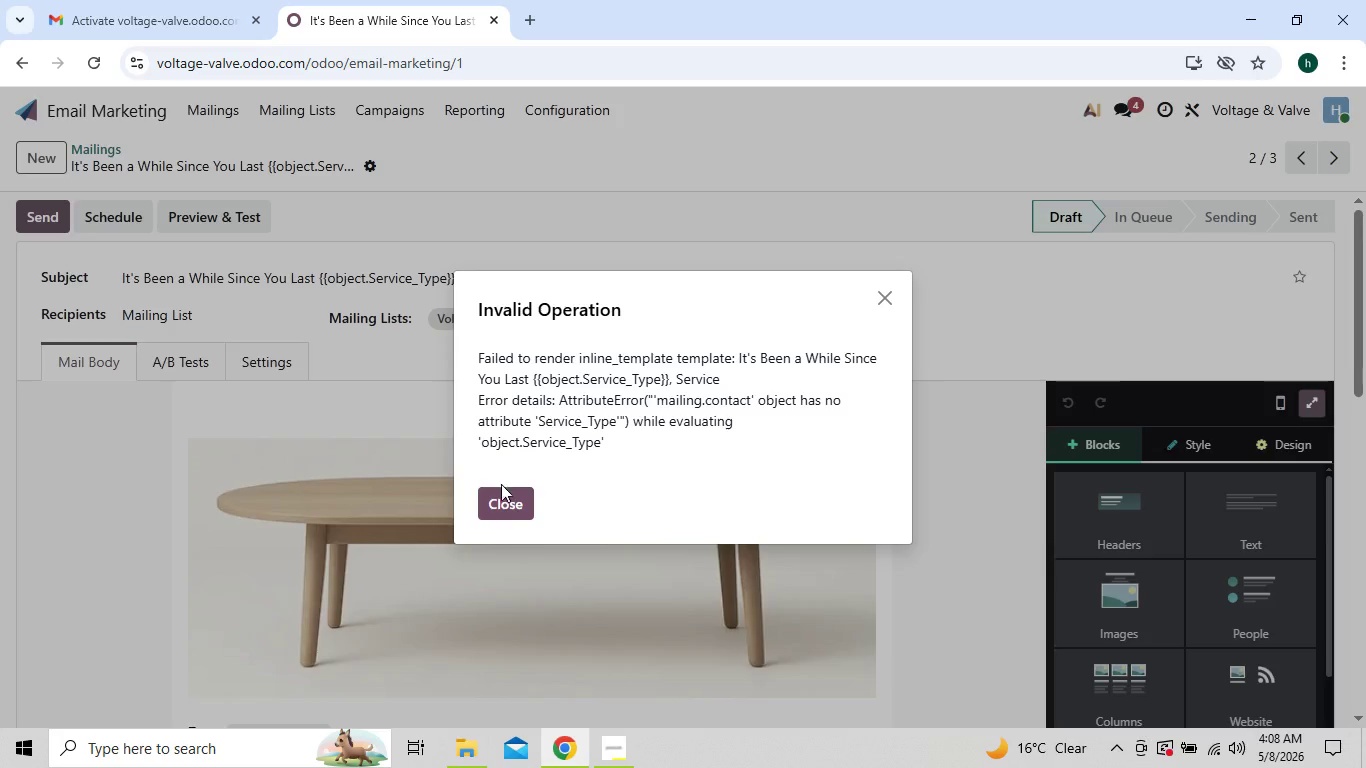 
left_click([504, 501])
 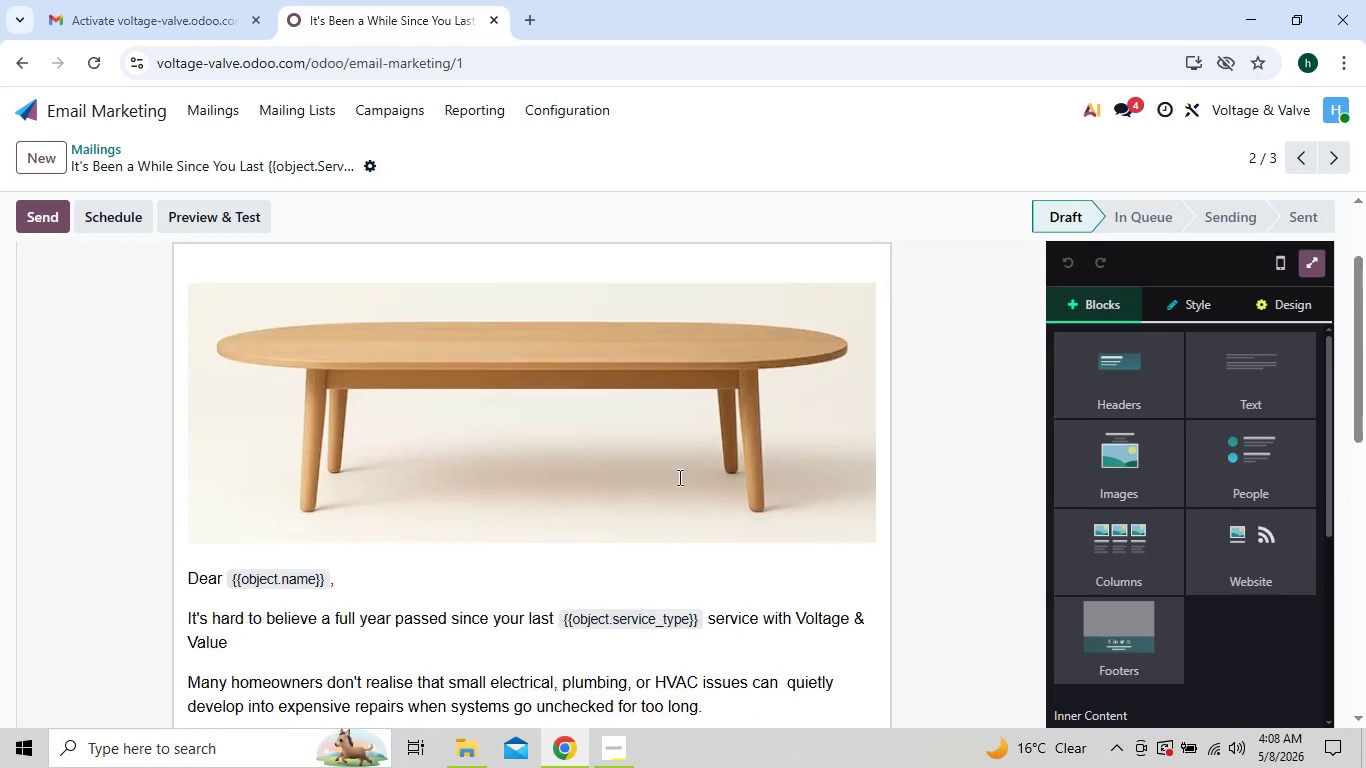 
wait(11.97)
 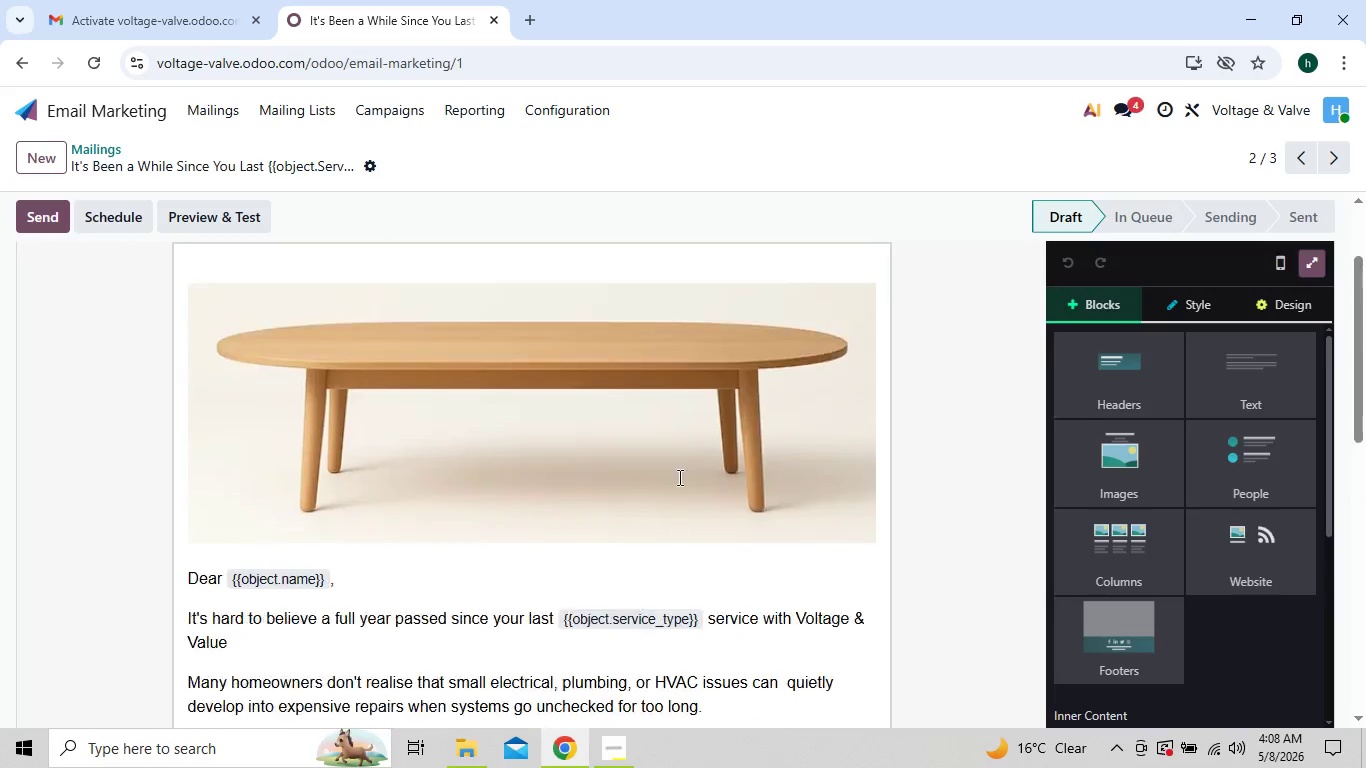 
left_click([669, 642])
 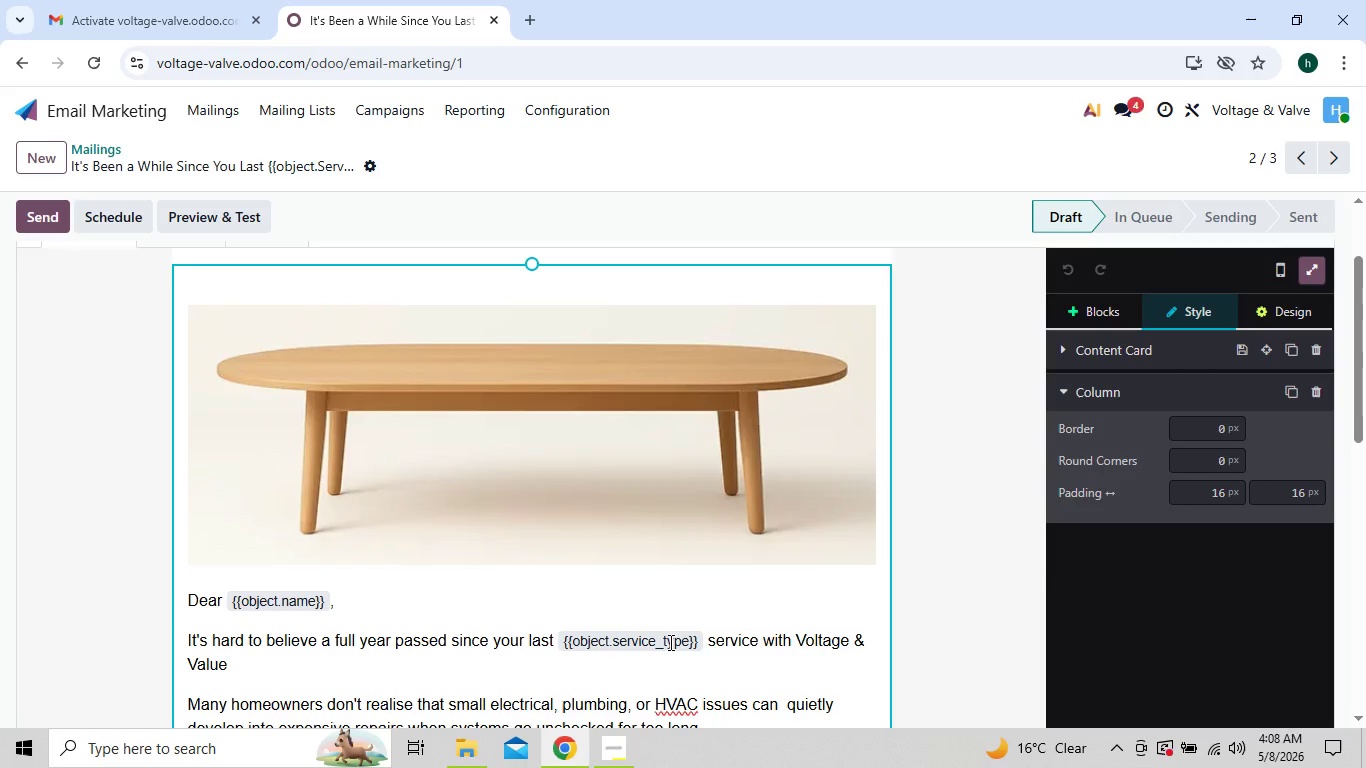 
key(Backspace)
 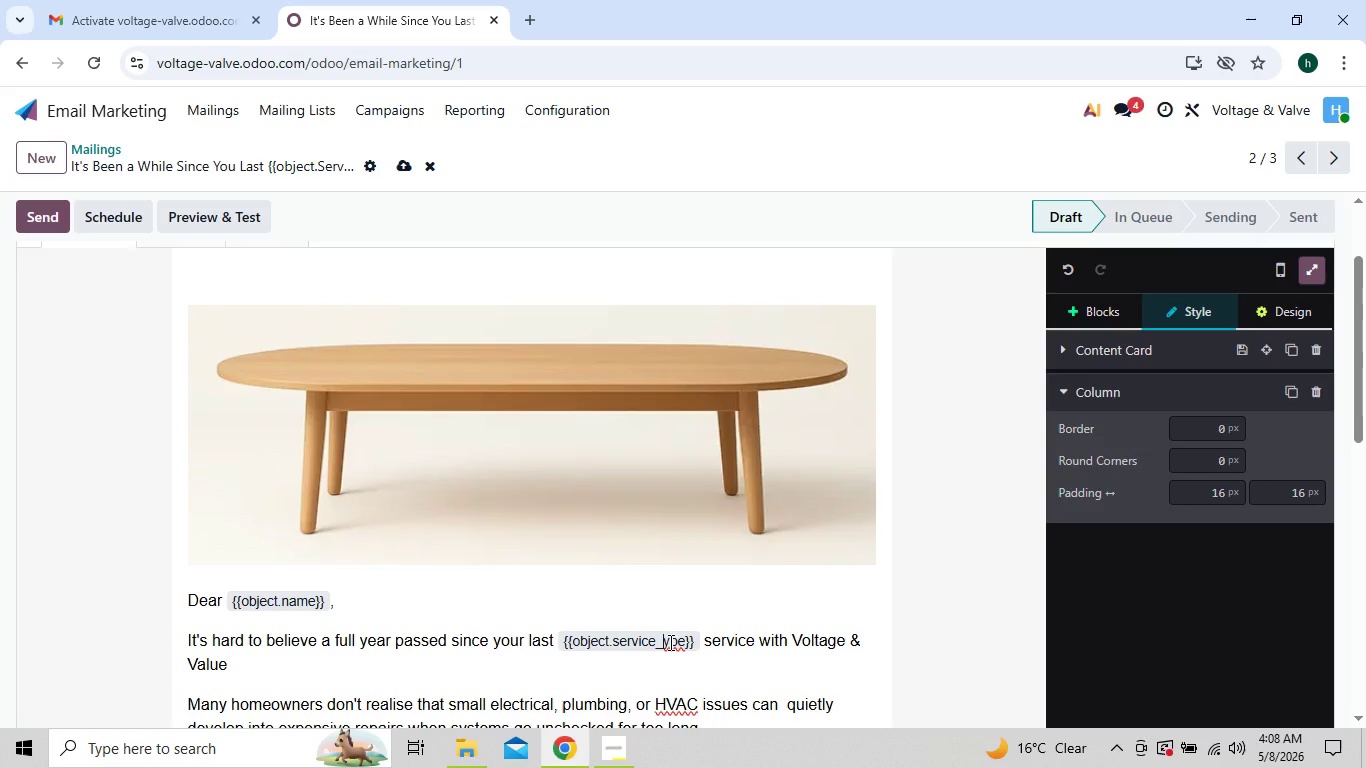 
hold_key(key=ShiftRight, duration=1.5)
 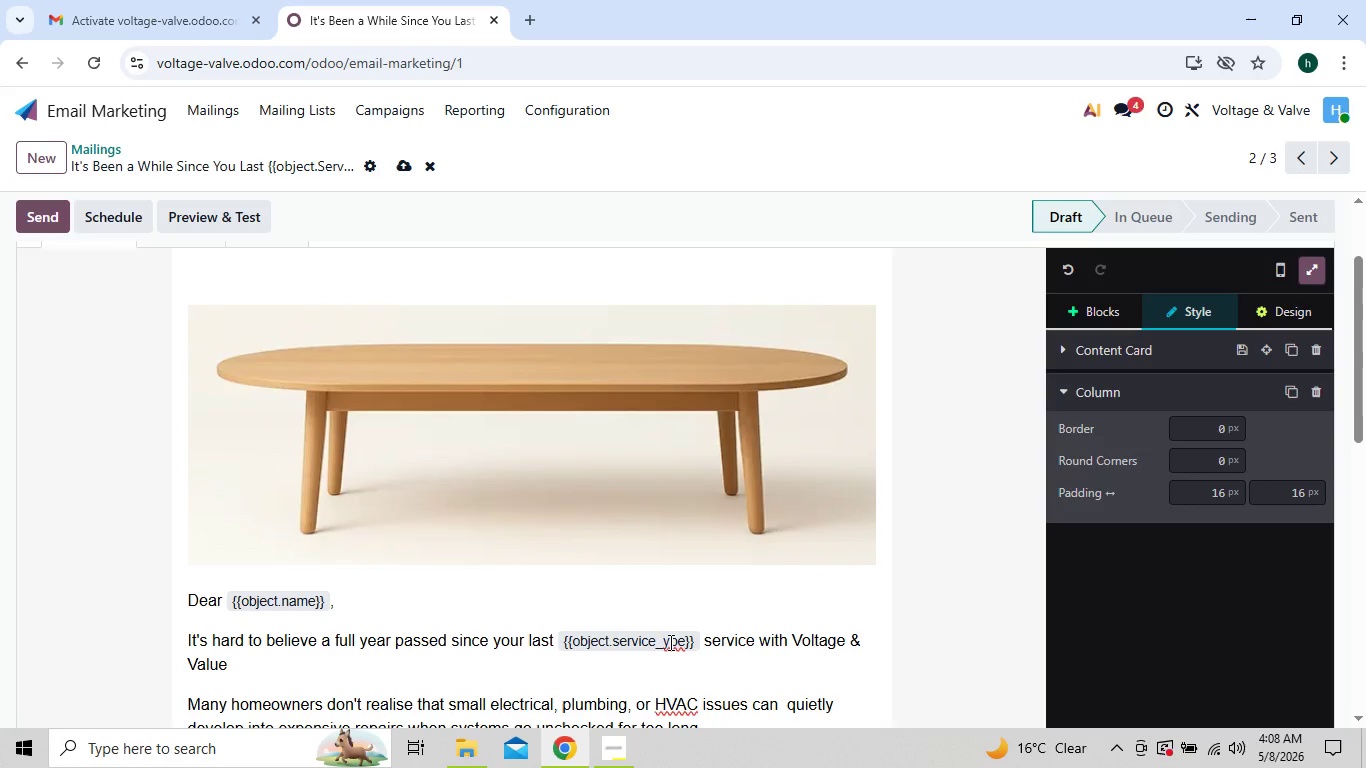 
hold_key(key=ShiftRight, duration=1.51)
 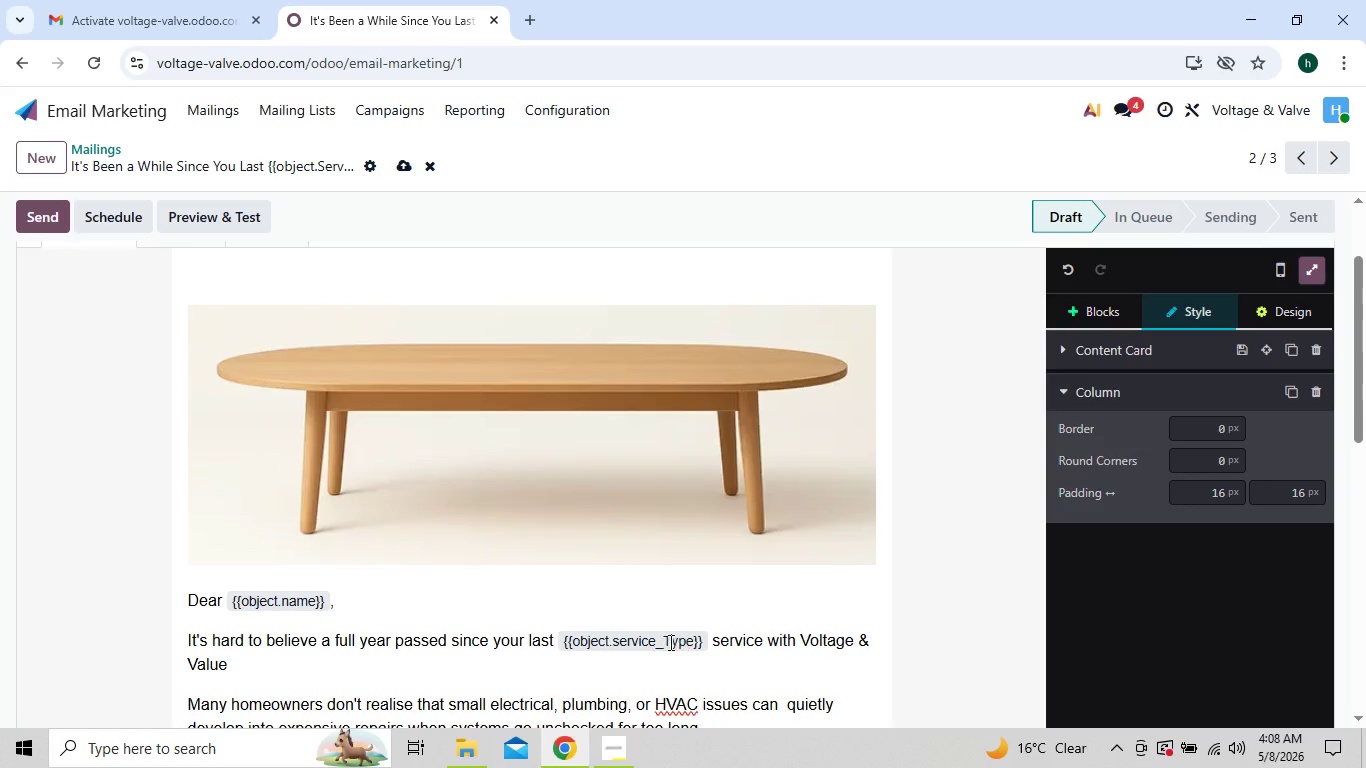 
key(Shift+T)
 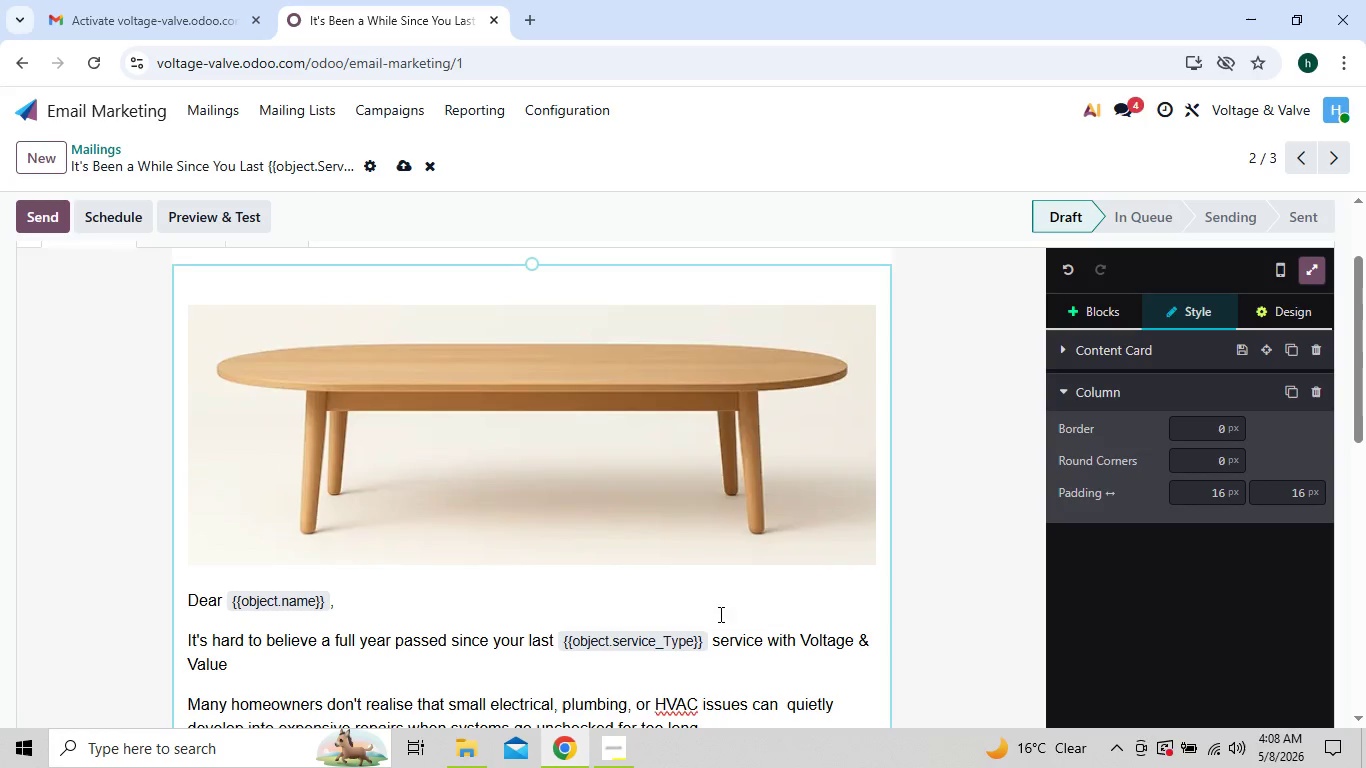 
left_click([736, 615])
 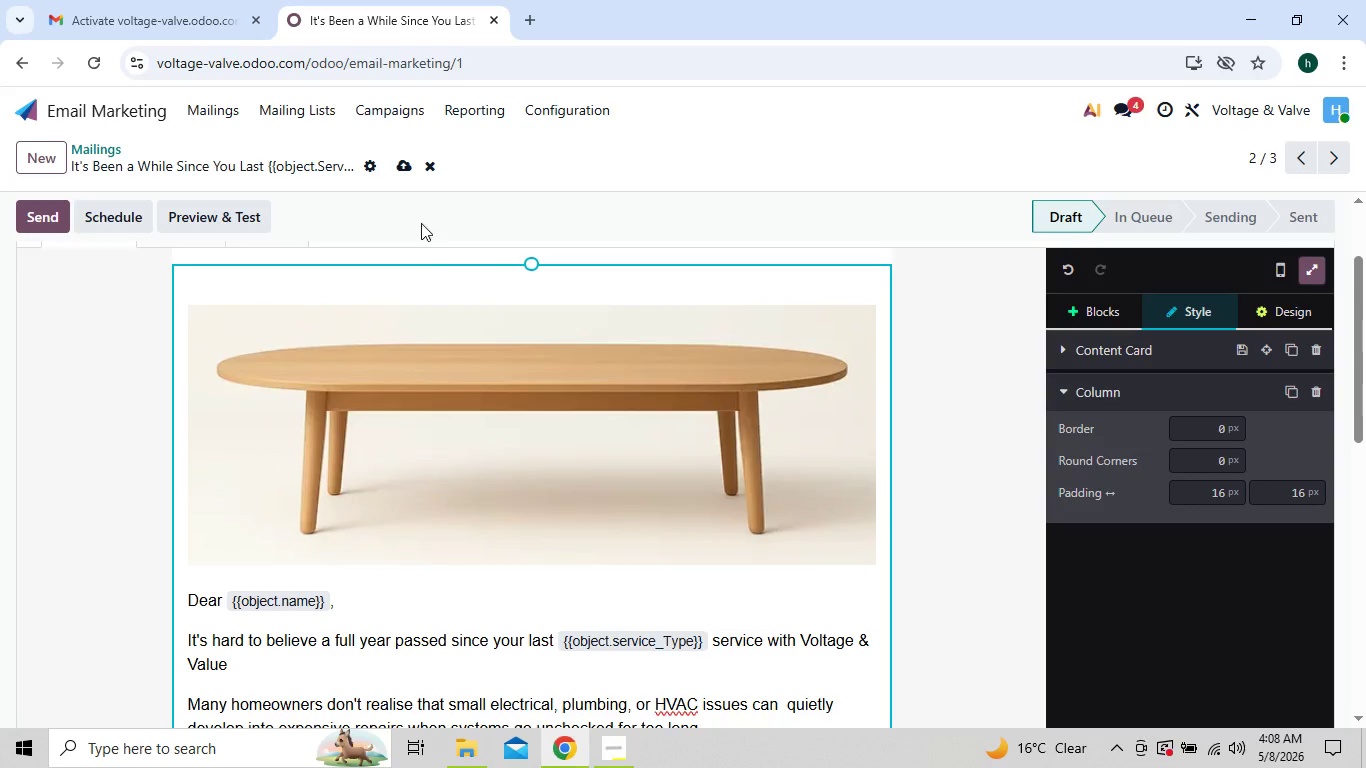 
left_click([404, 163])
 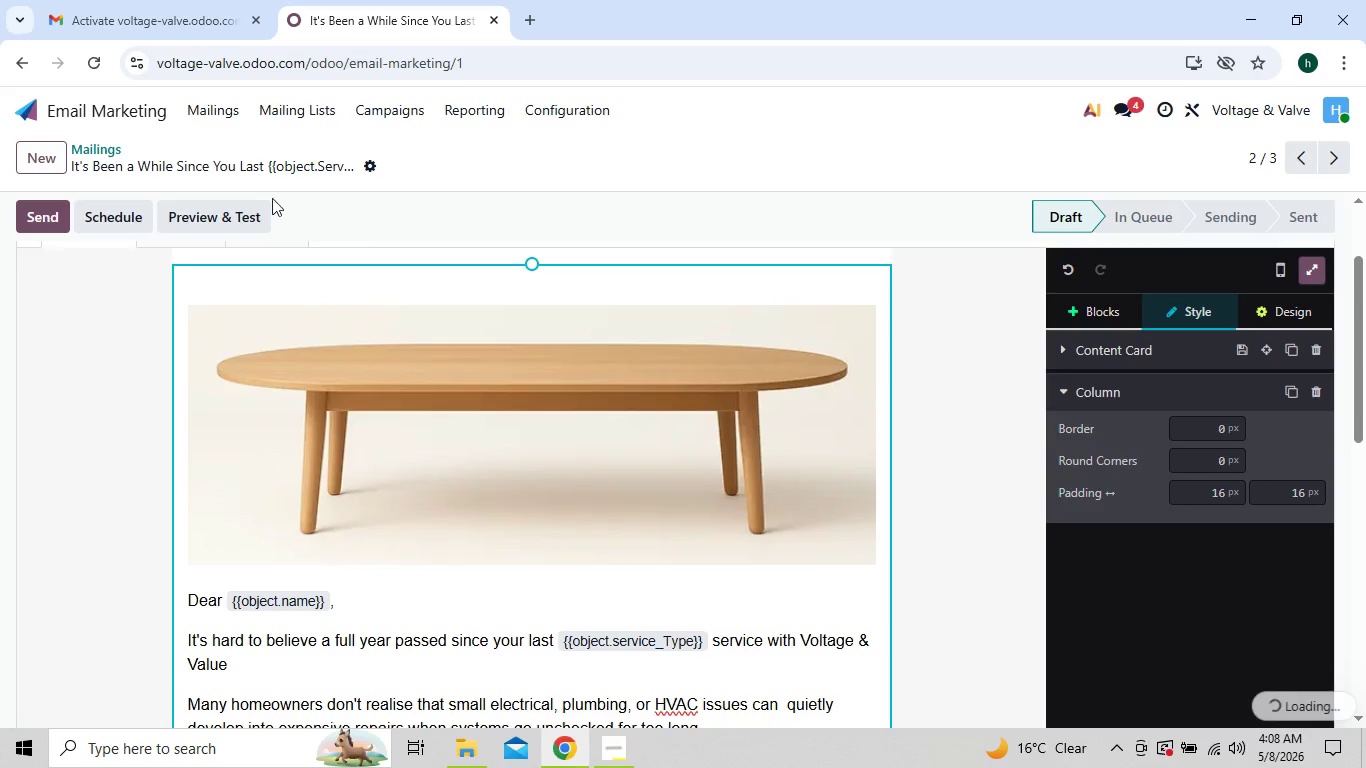 
left_click([259, 212])
 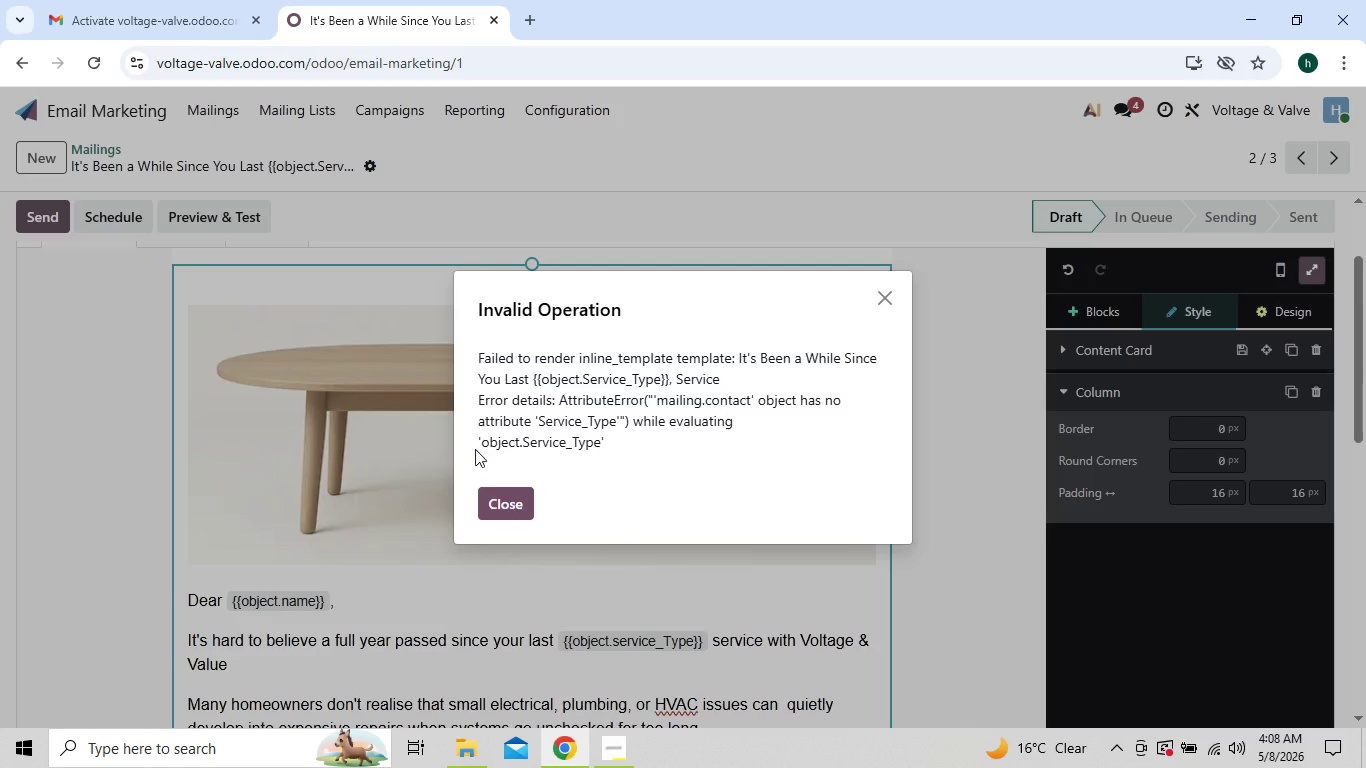 
left_click([503, 483])
 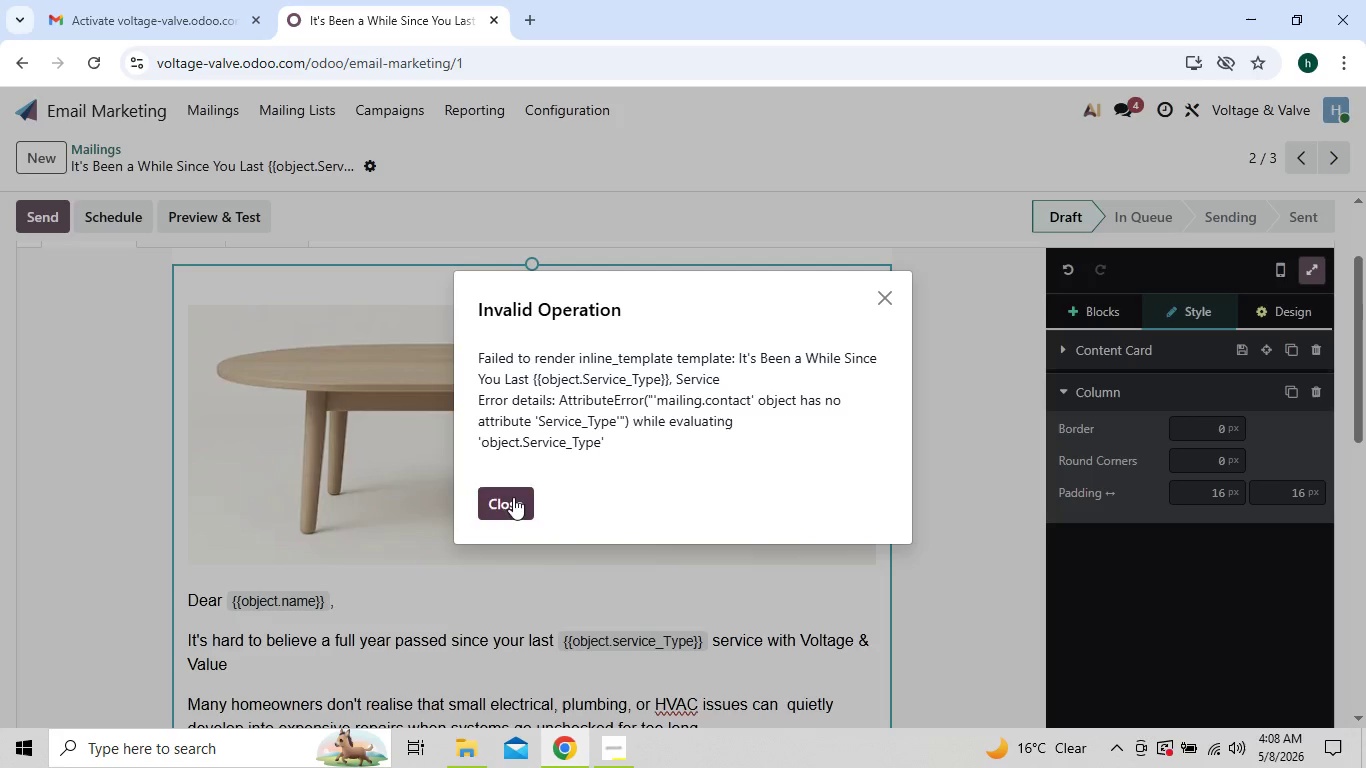 
left_click([513, 497])
 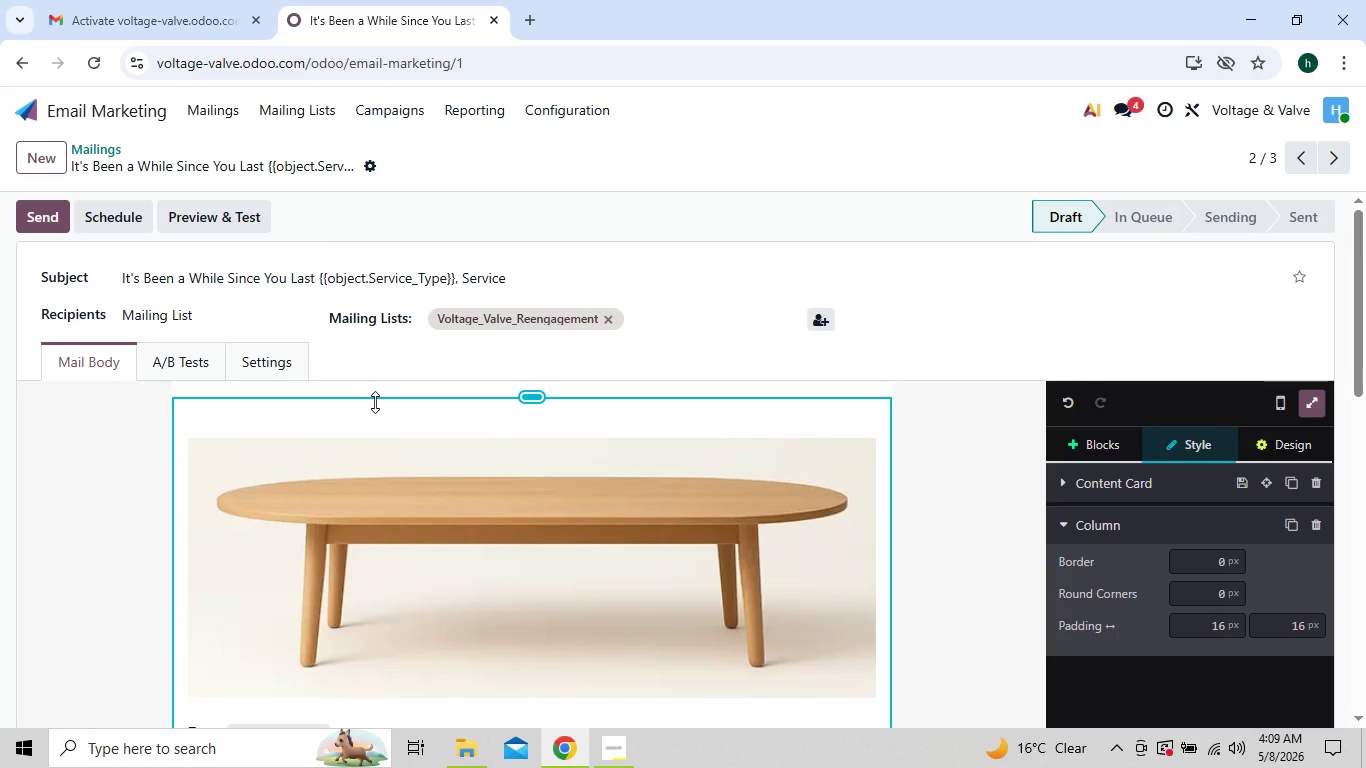 
wait(16.41)
 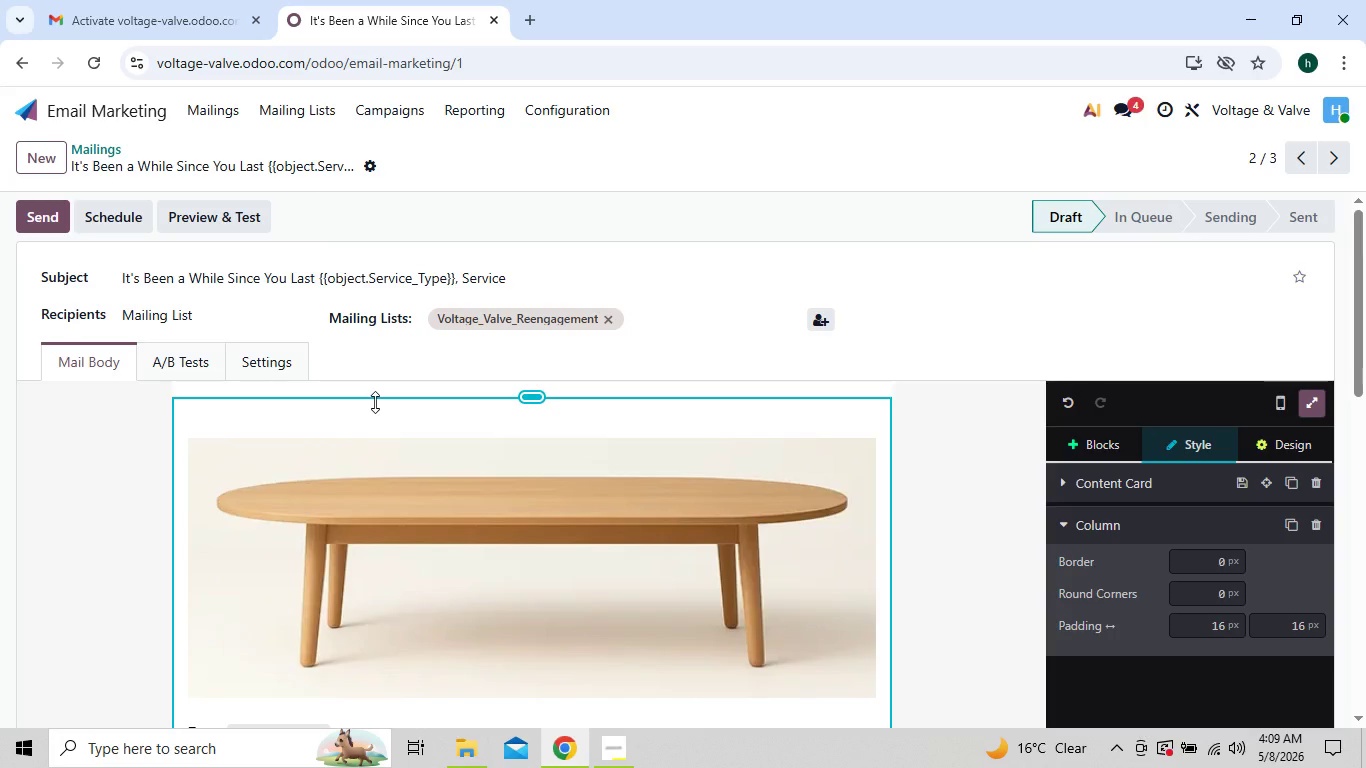 
double_click([937, 578])
 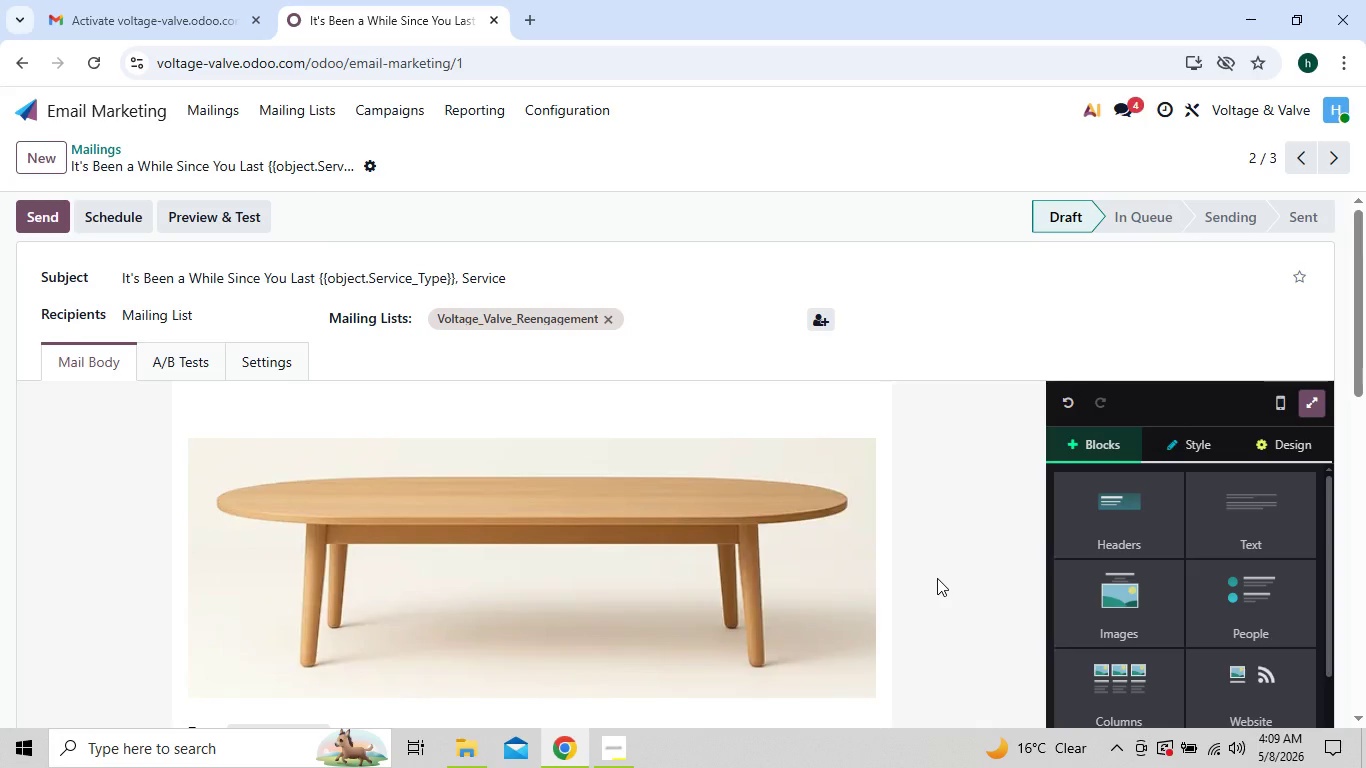 
left_click([937, 578])
 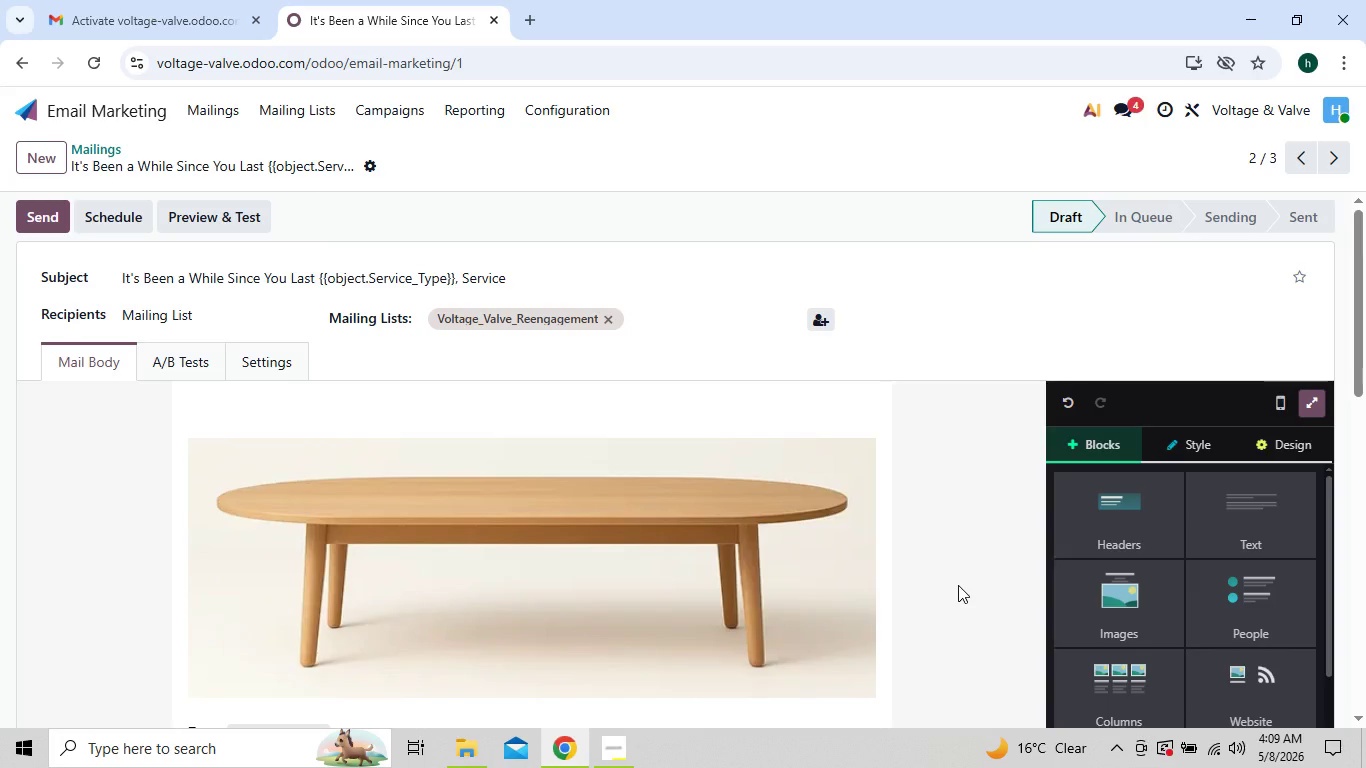 
wait(16.7)
 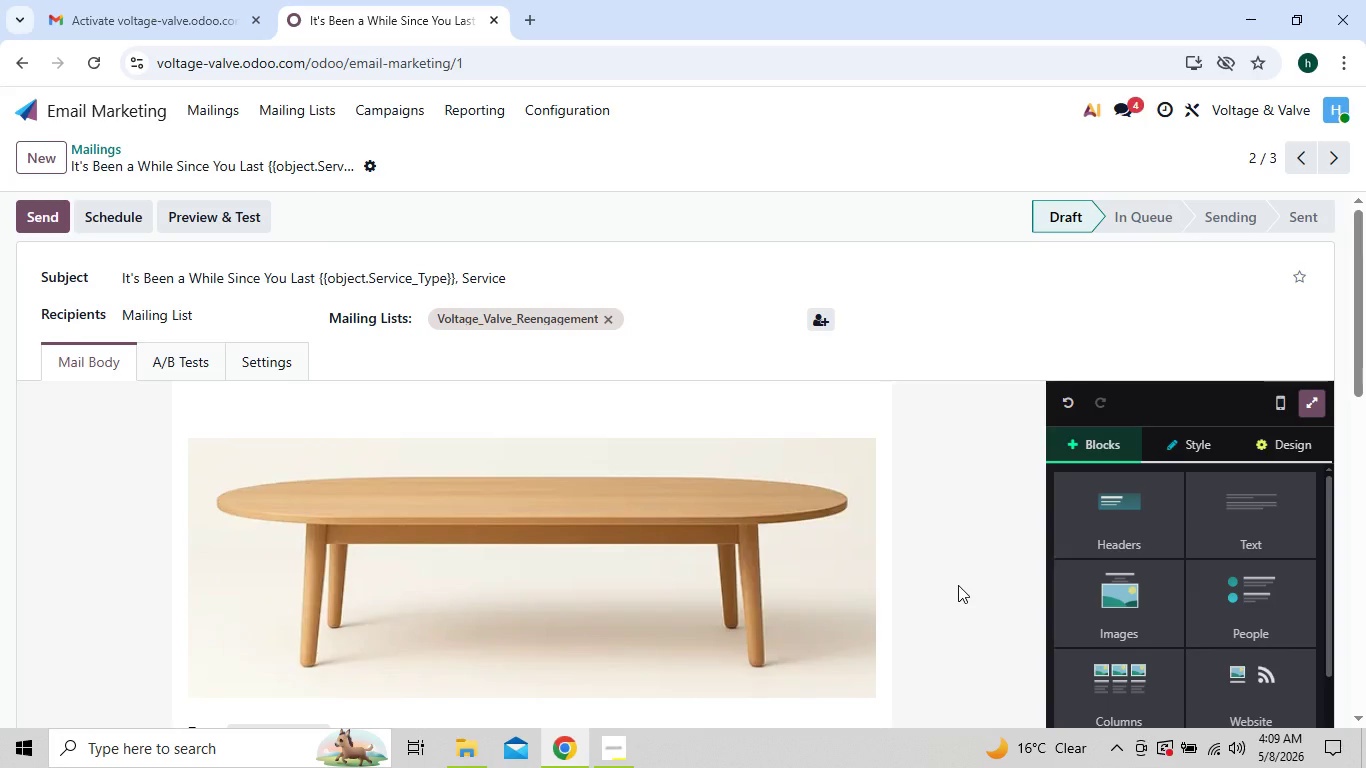 
double_click([958, 585])
 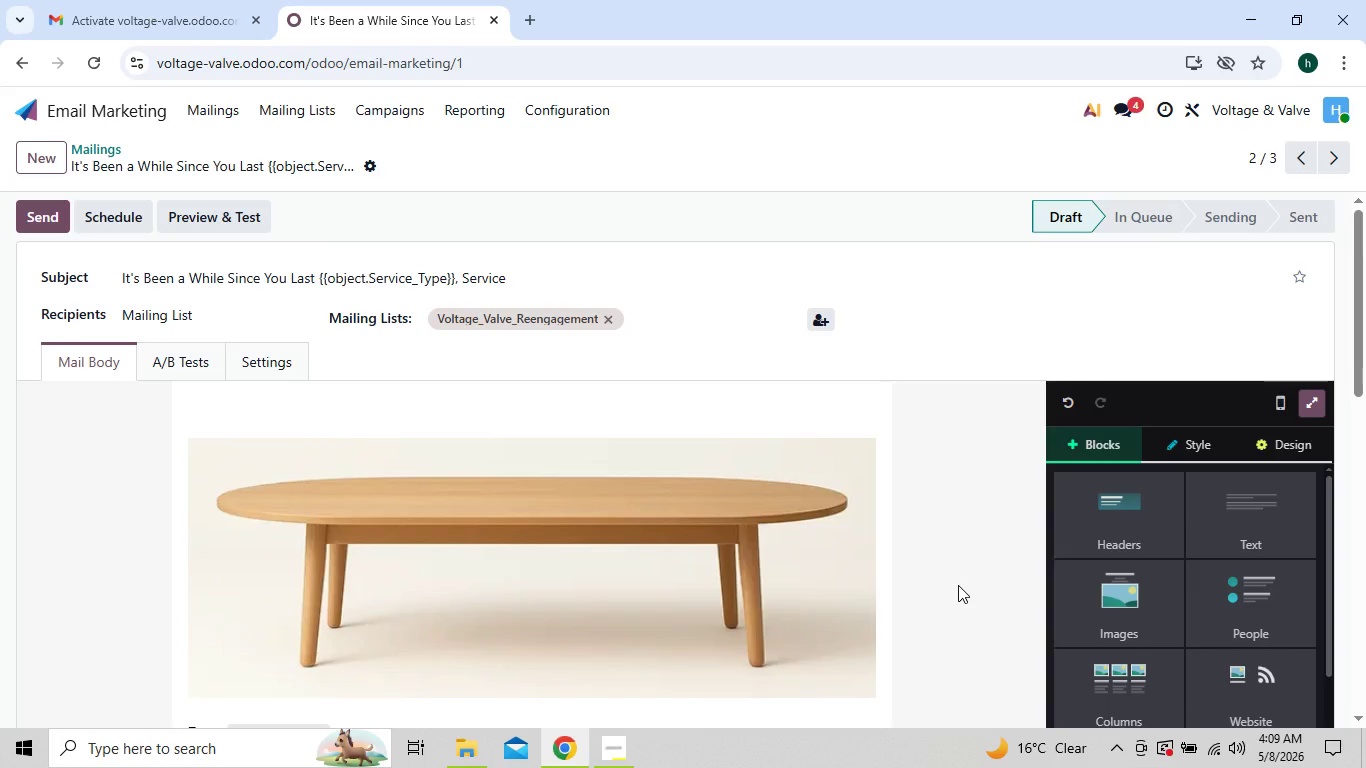 
triple_click([958, 585])
 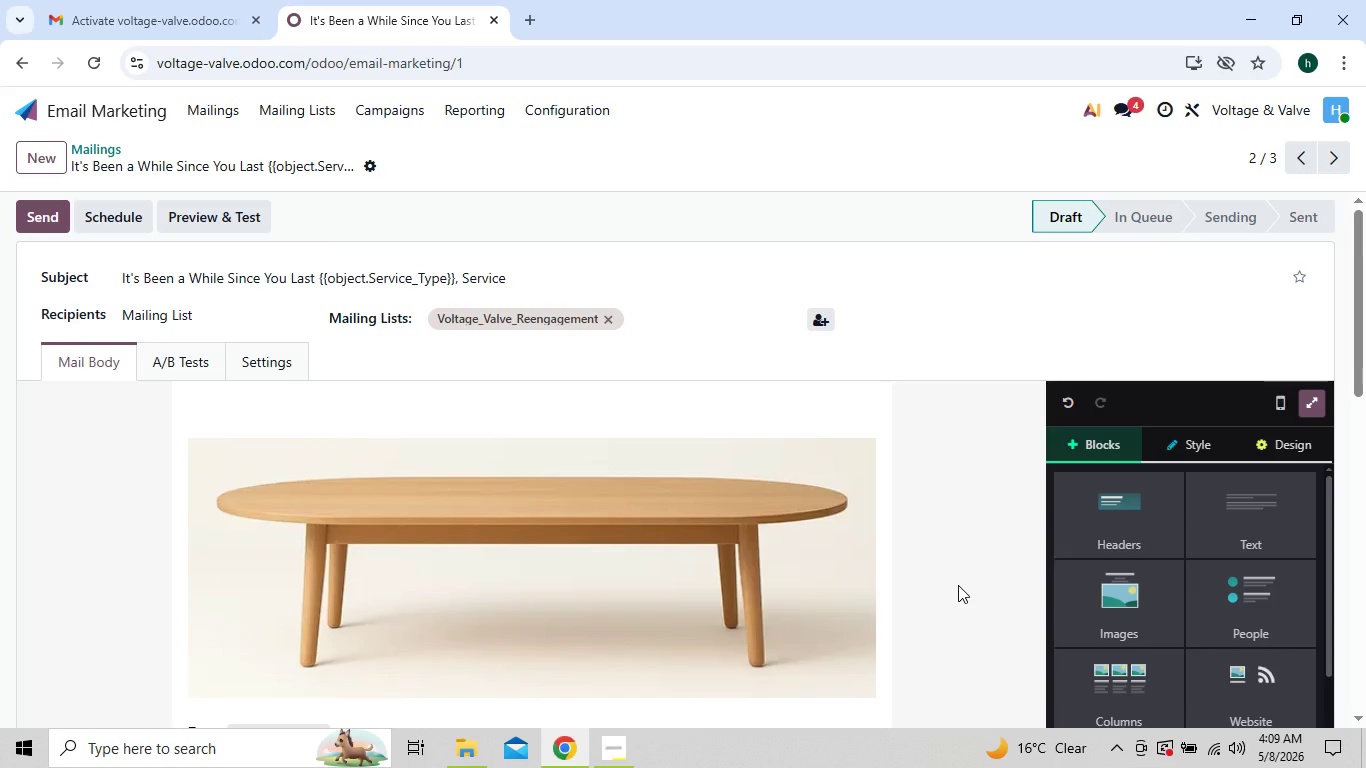 
wait(5.28)
 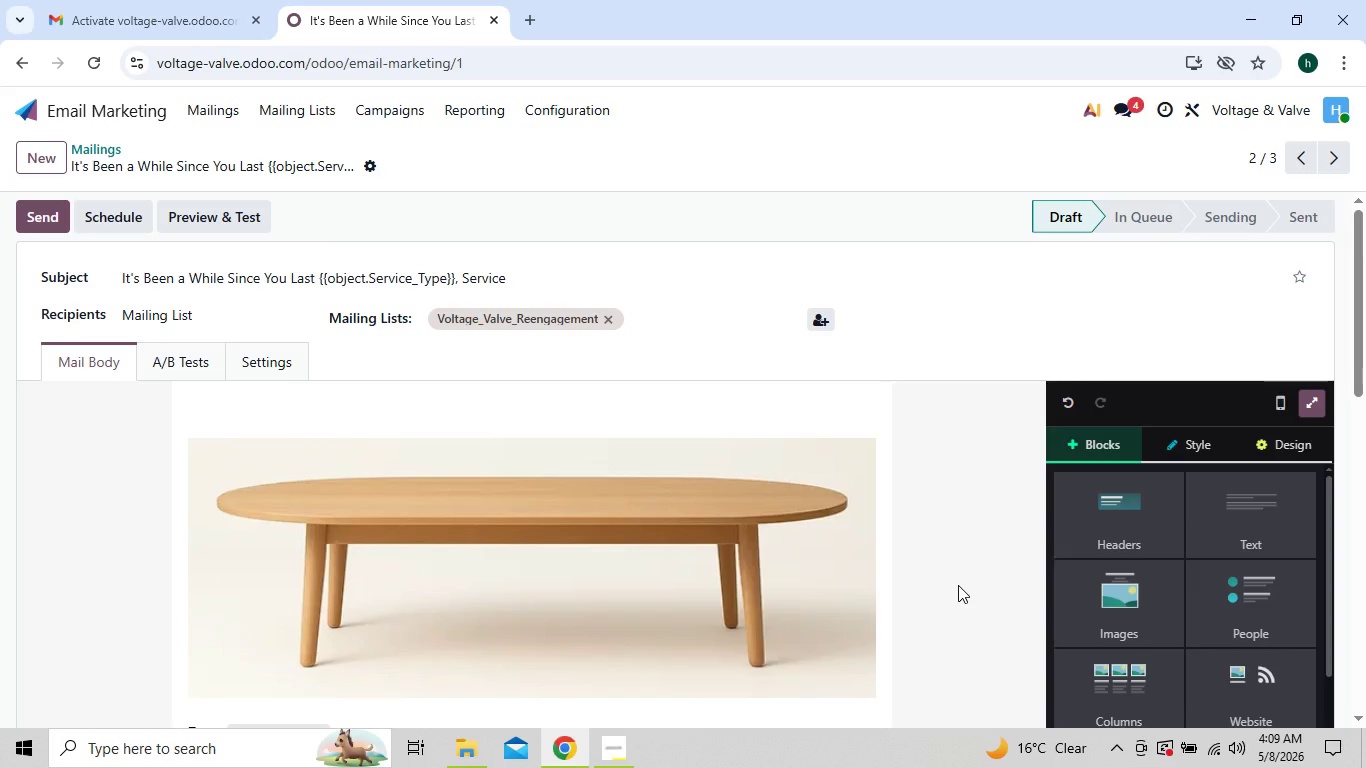 
double_click([963, 600])
 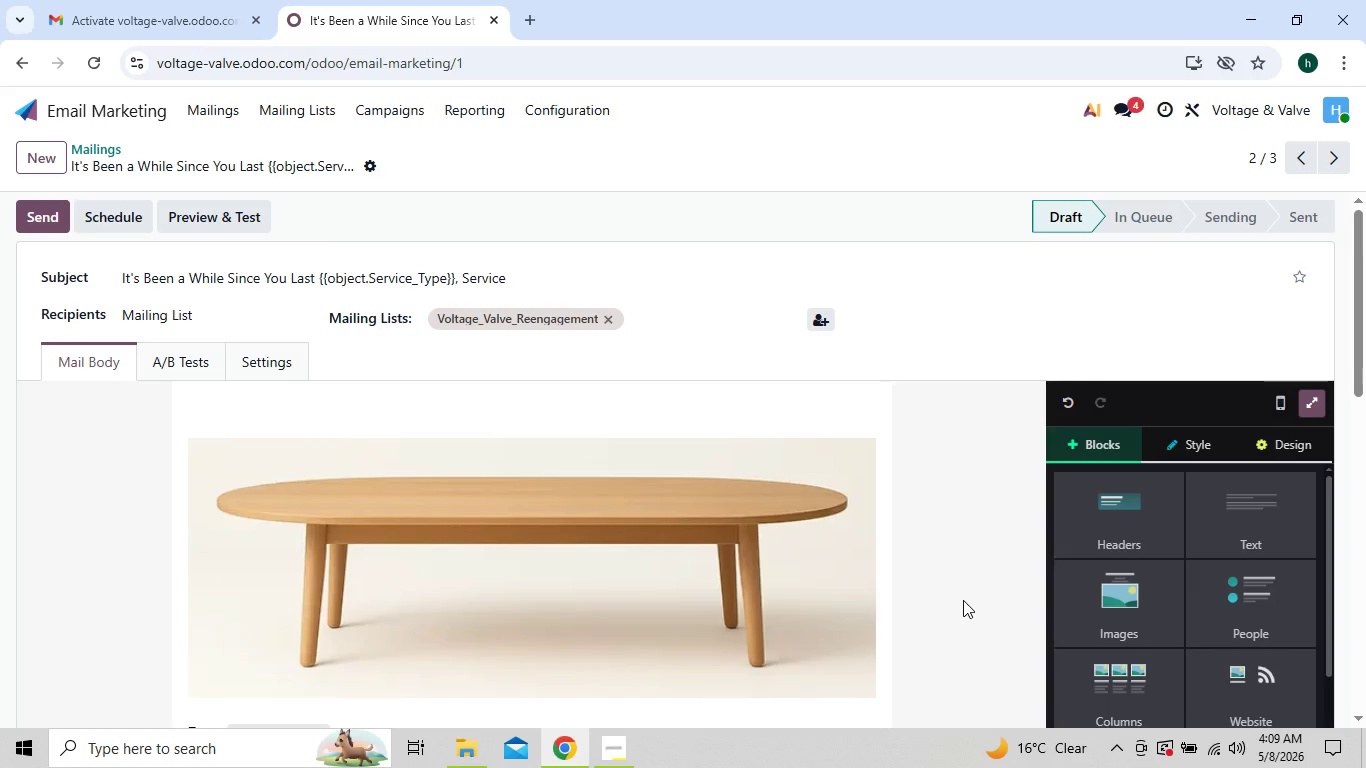 
left_click([963, 600])
 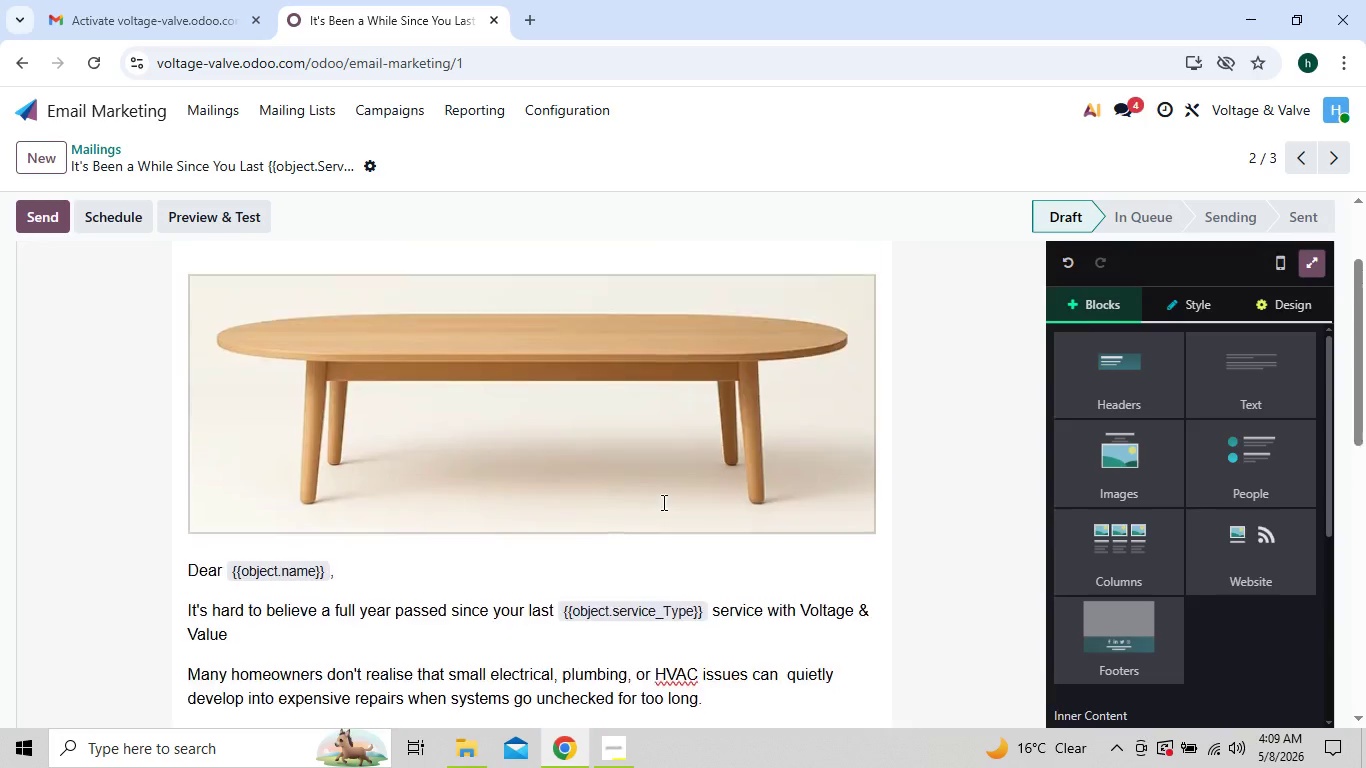 
wait(13.42)
 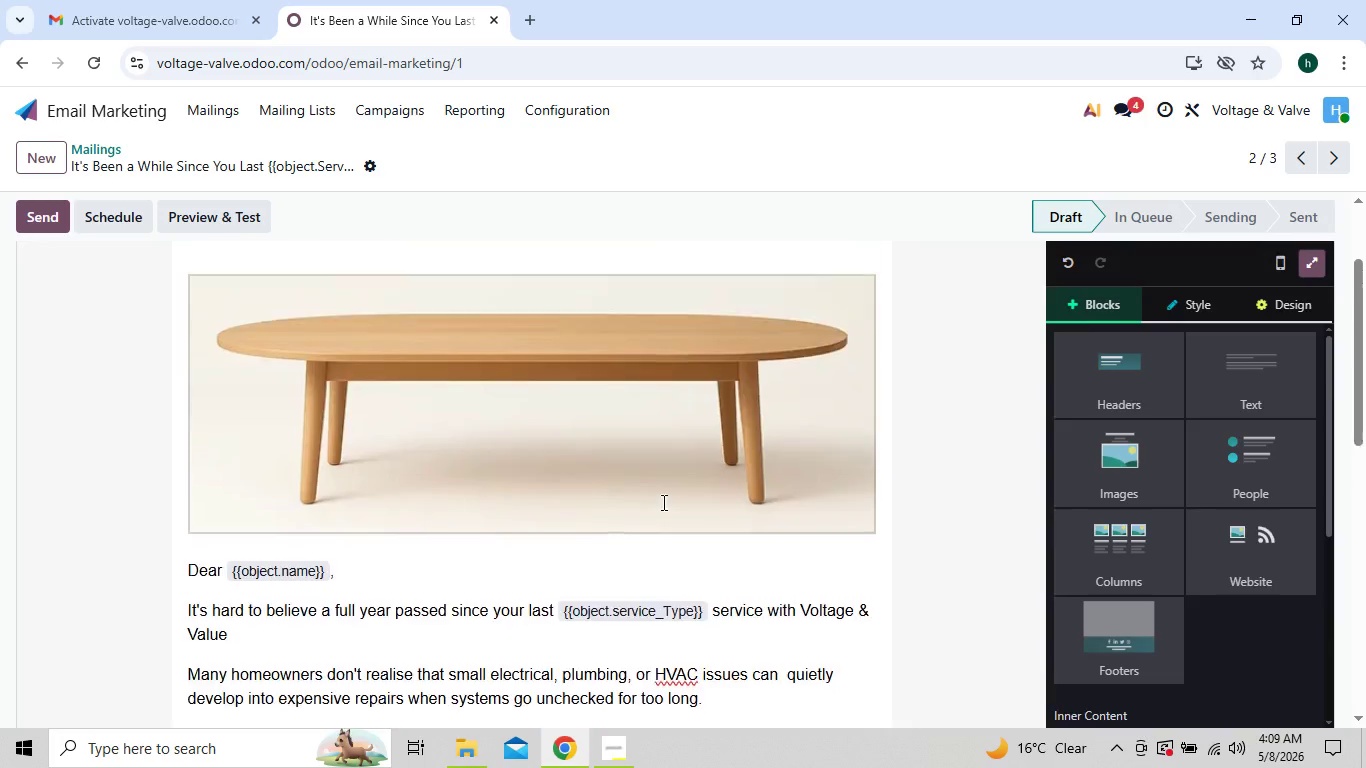 
double_click([662, 502])
 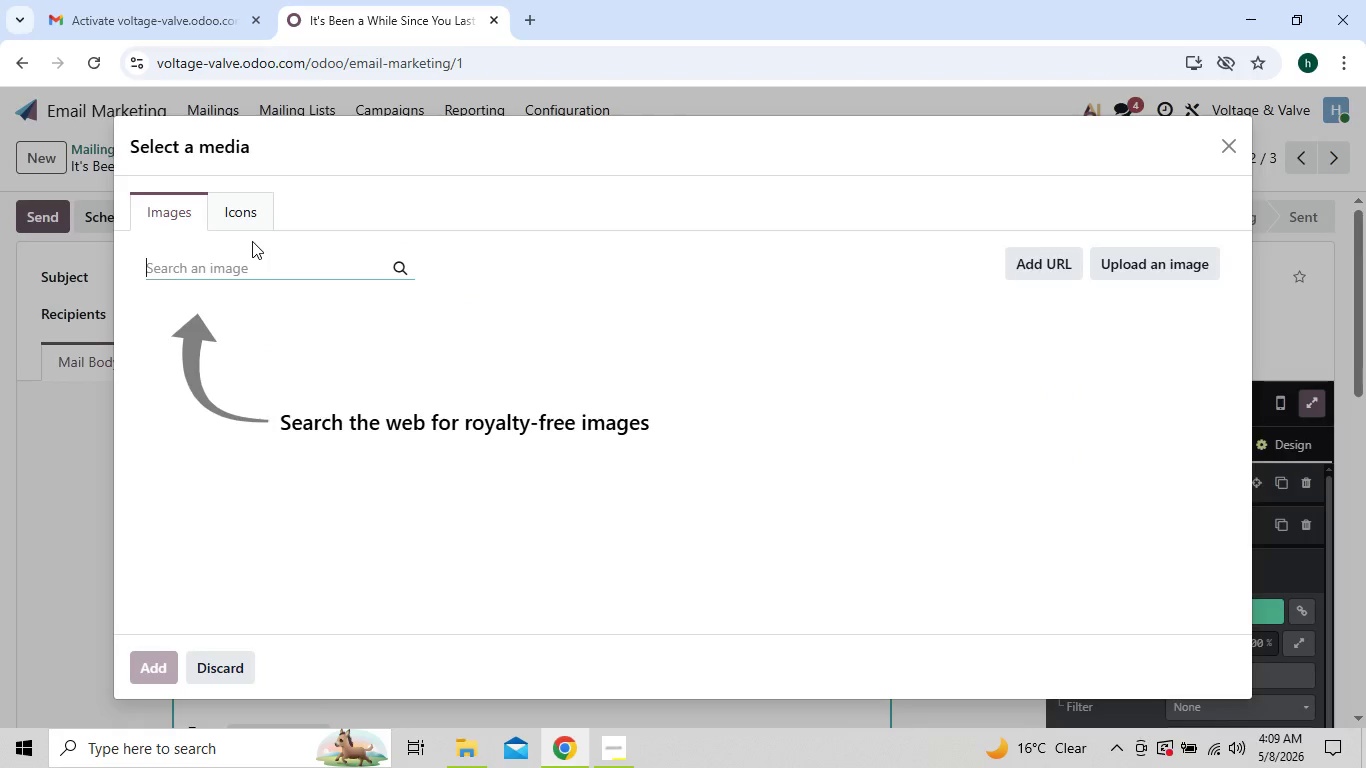 
left_click([247, 263])
 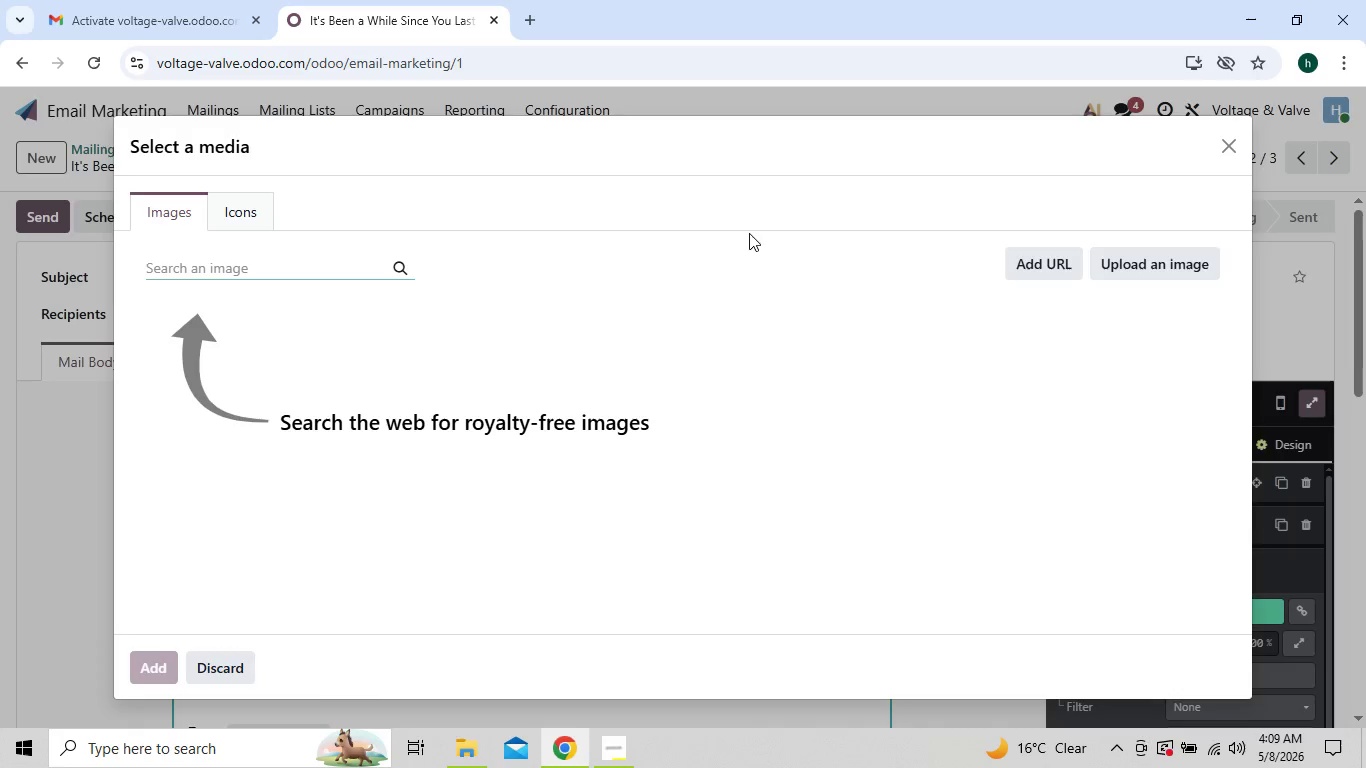 
wait(10.0)
 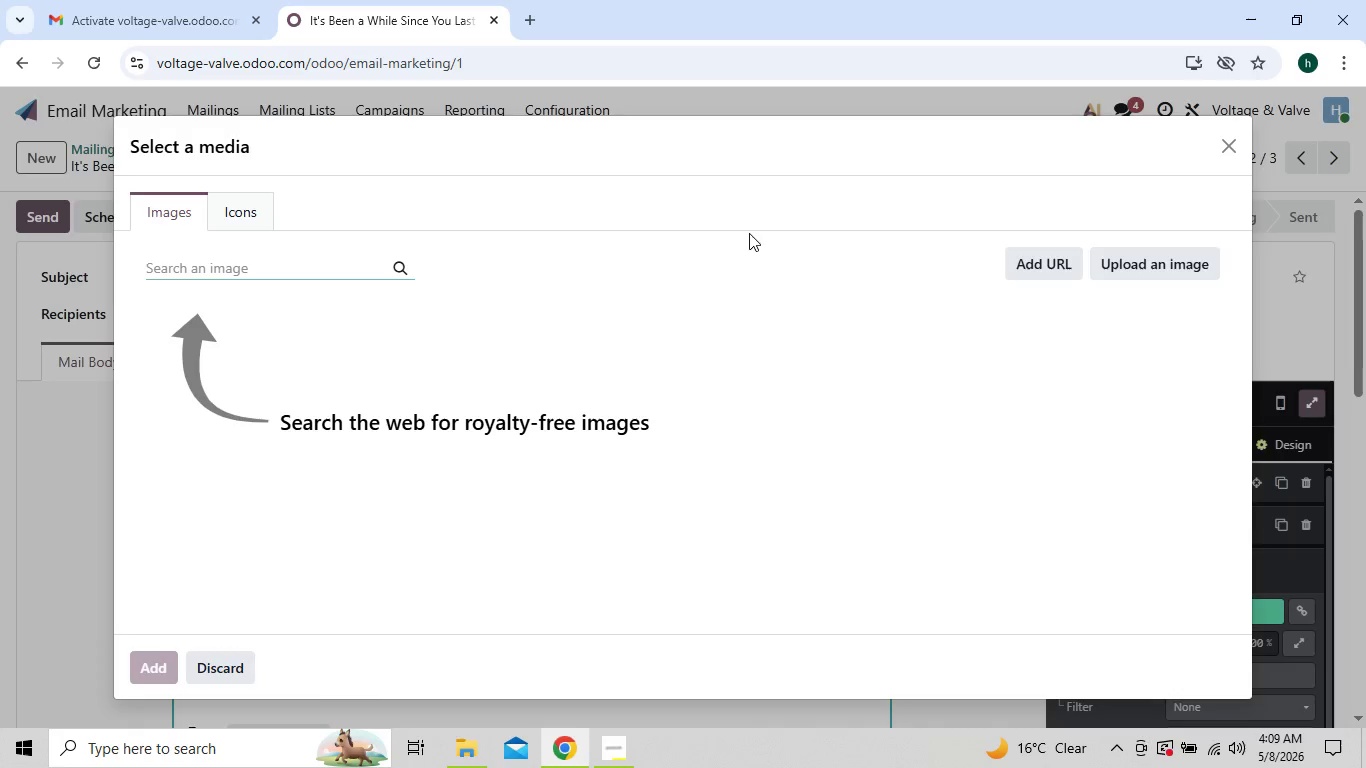 
left_click([296, 277])
 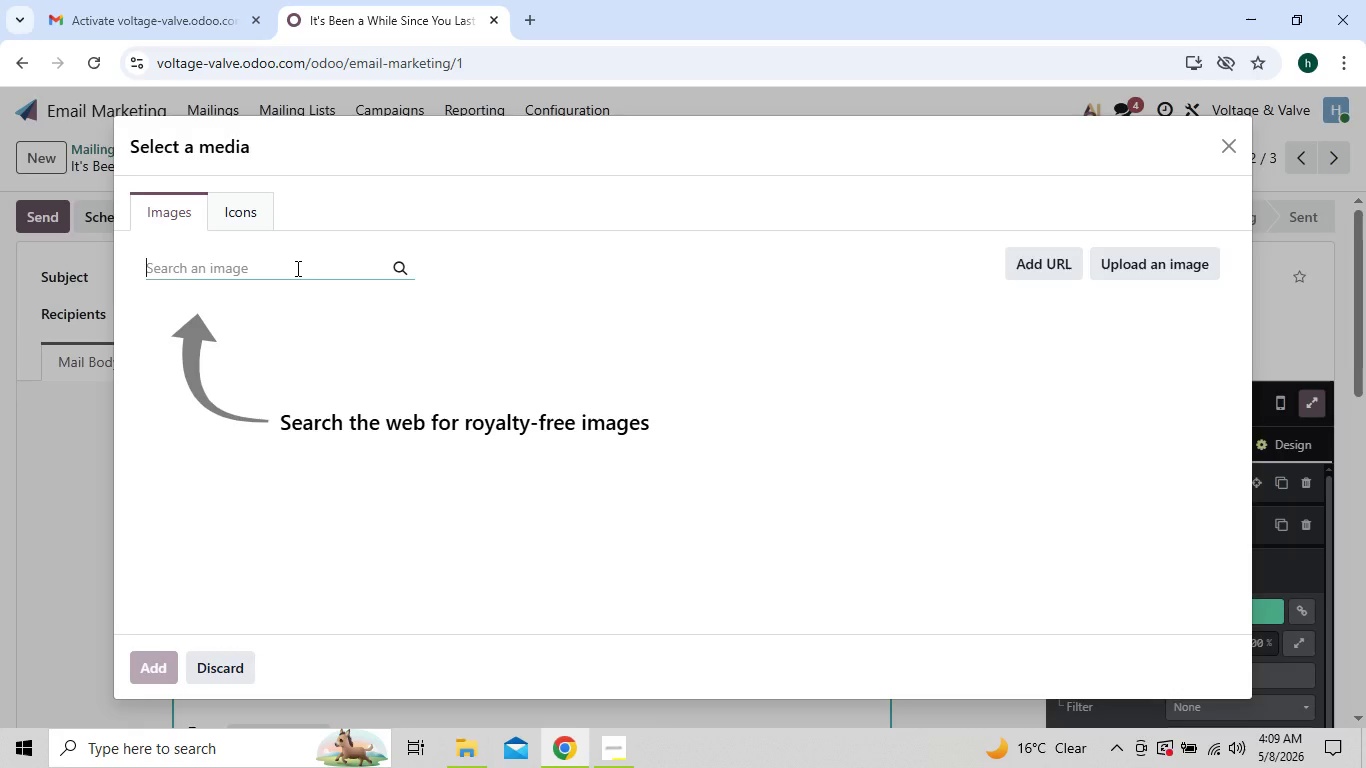 
type(plumber cha)
 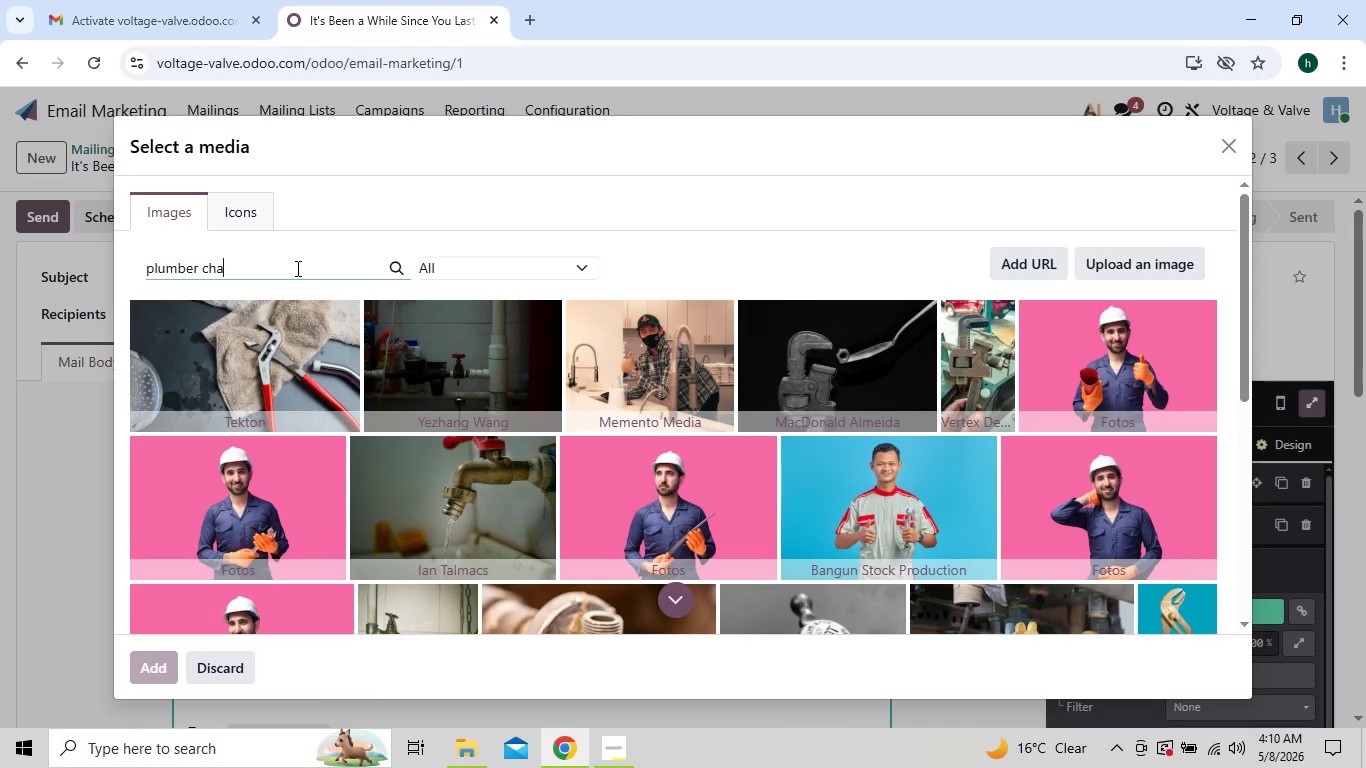 
wait(12.45)
 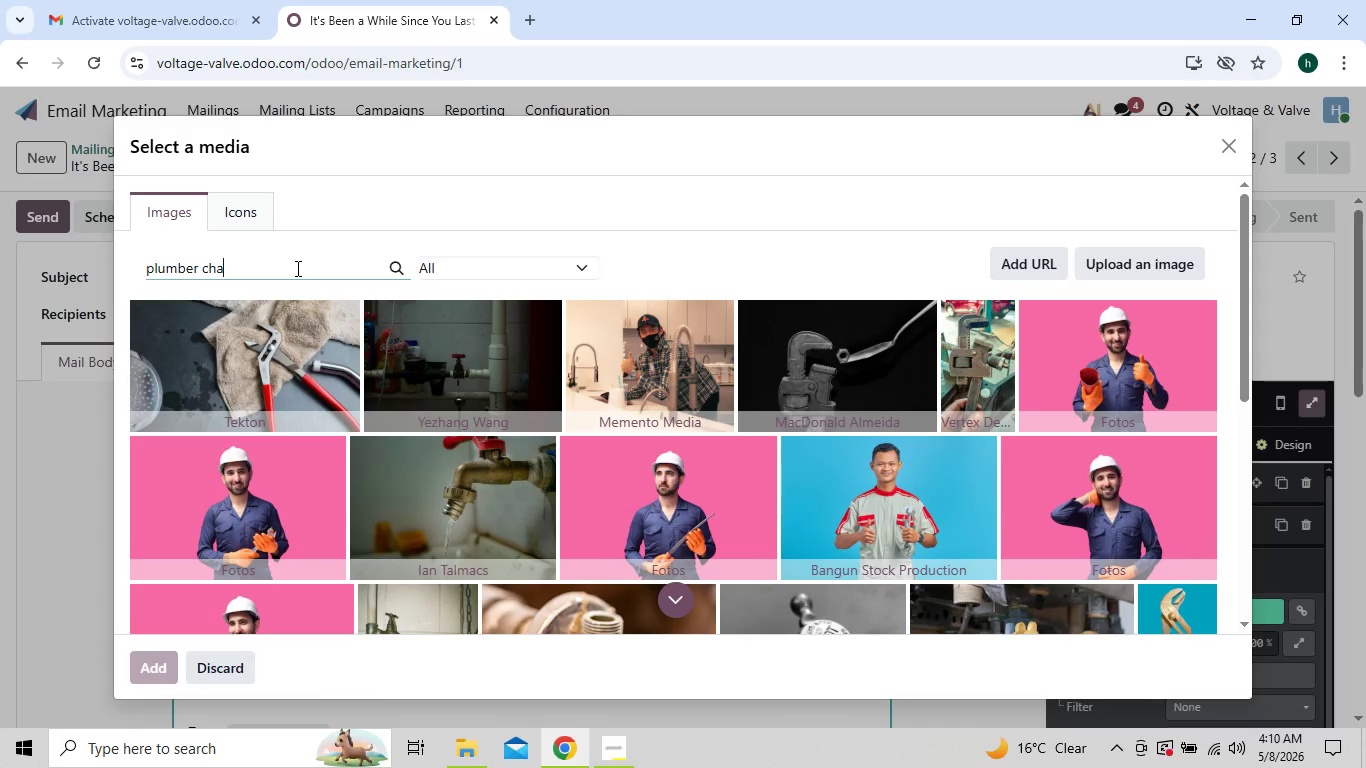 
type(cking)
 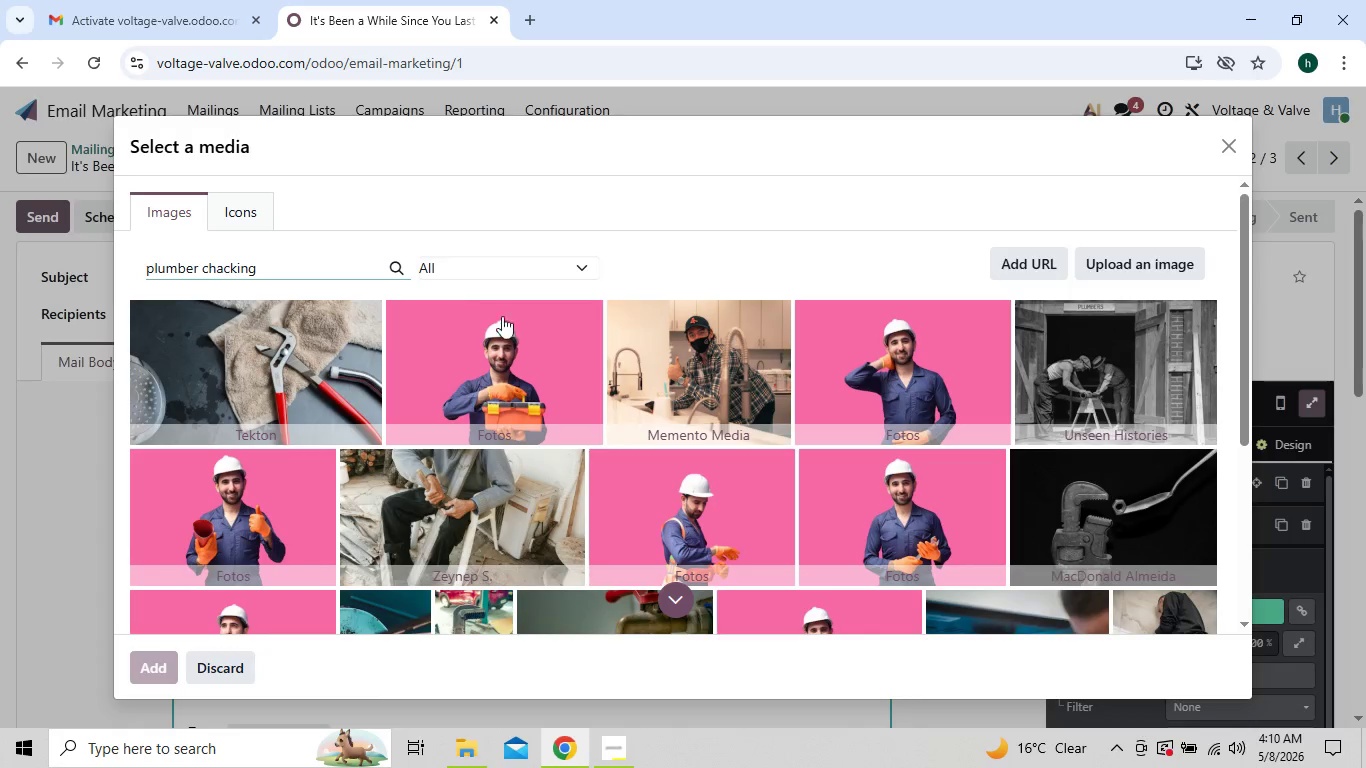 
wait(11.97)
 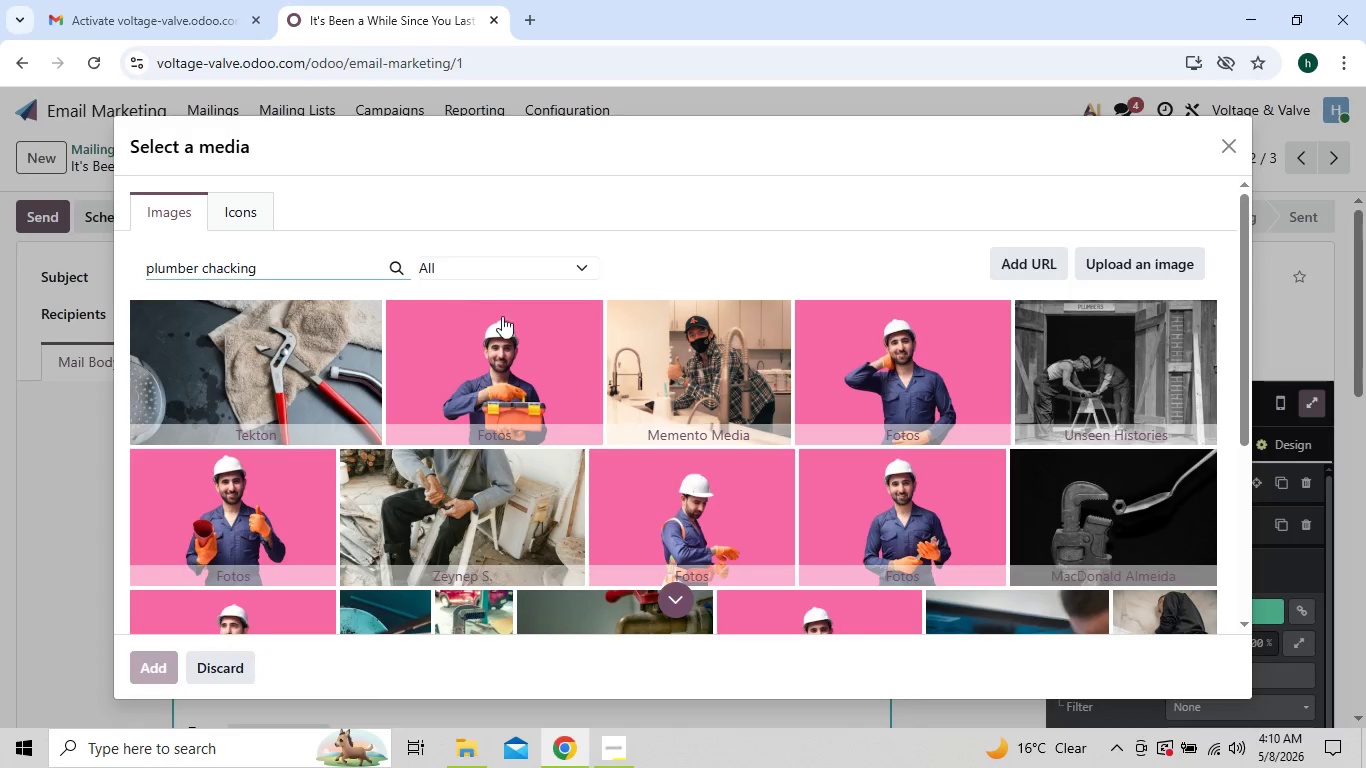 
left_click([679, 589])
 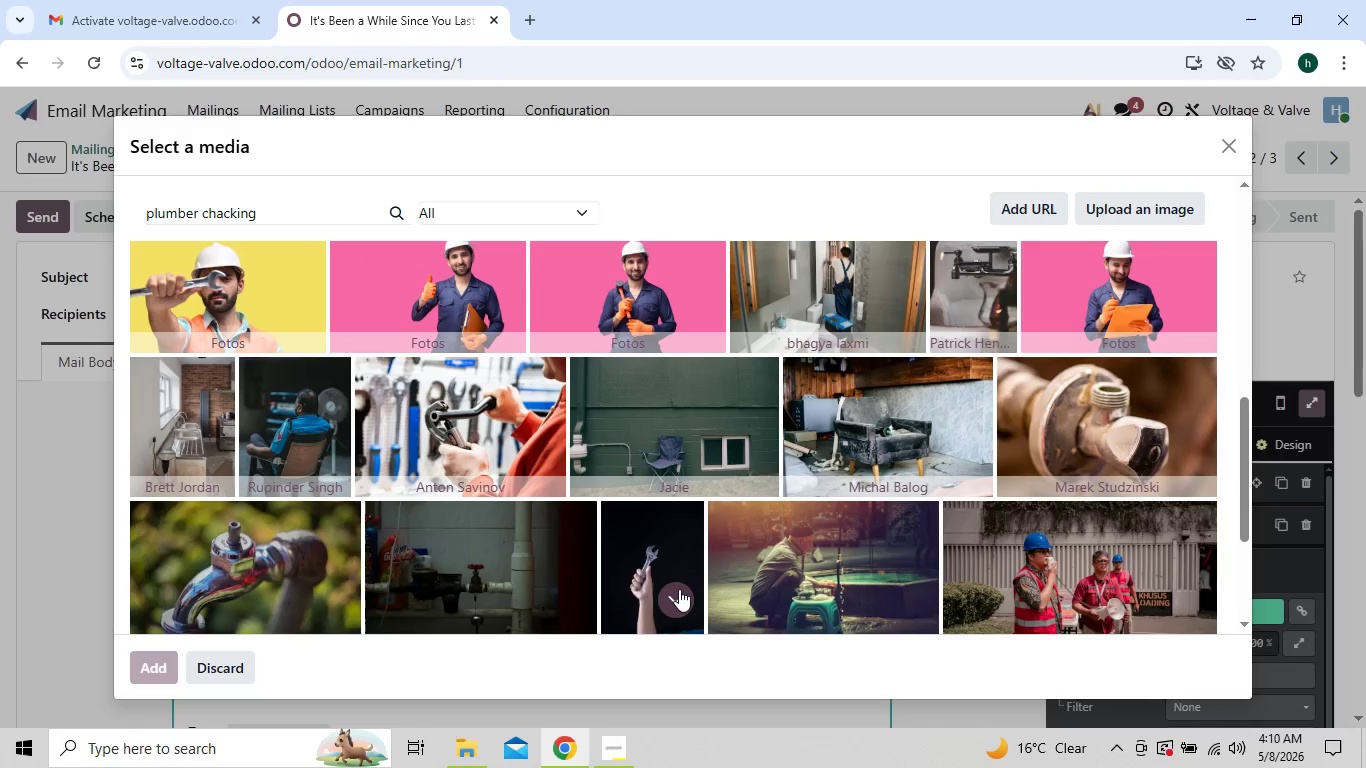 
wait(11.94)
 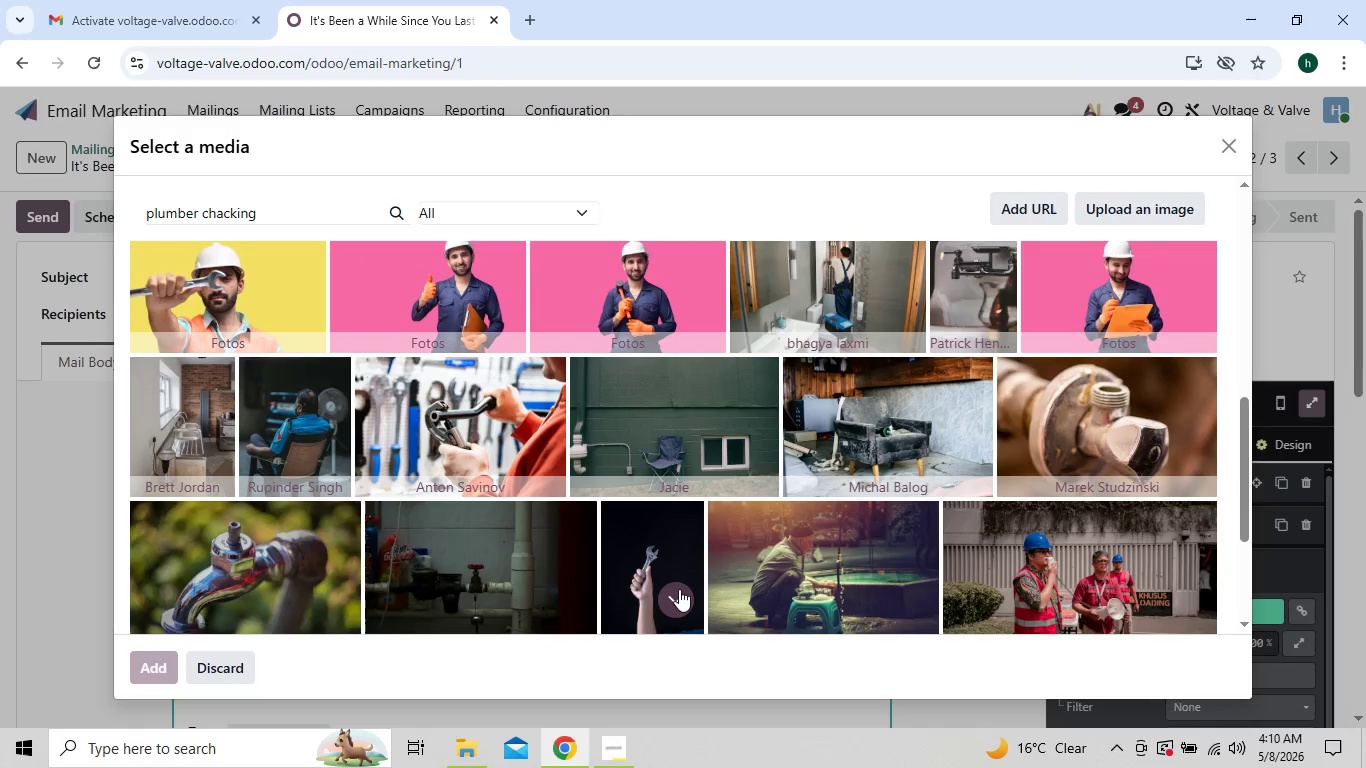 
left_click([679, 589])
 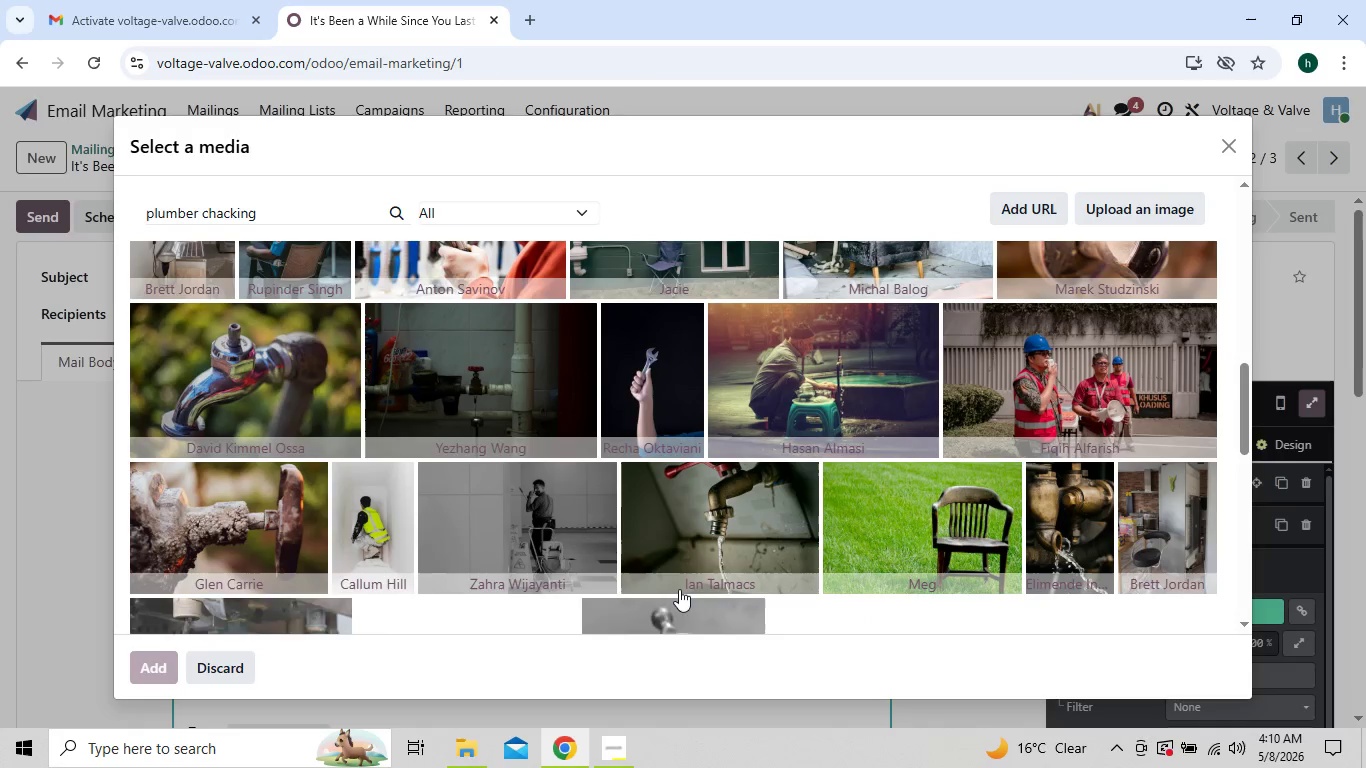 
wait(8.03)
 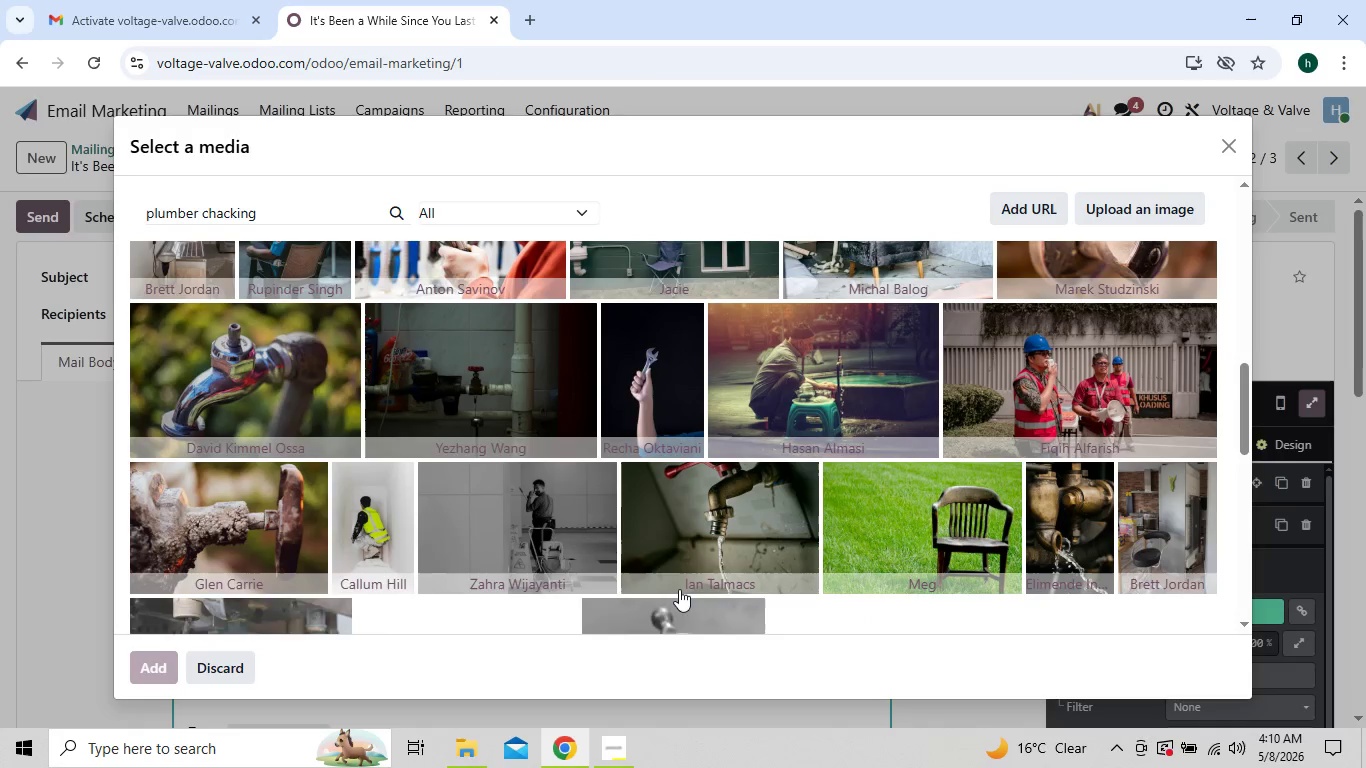 
left_click([265, 212])
 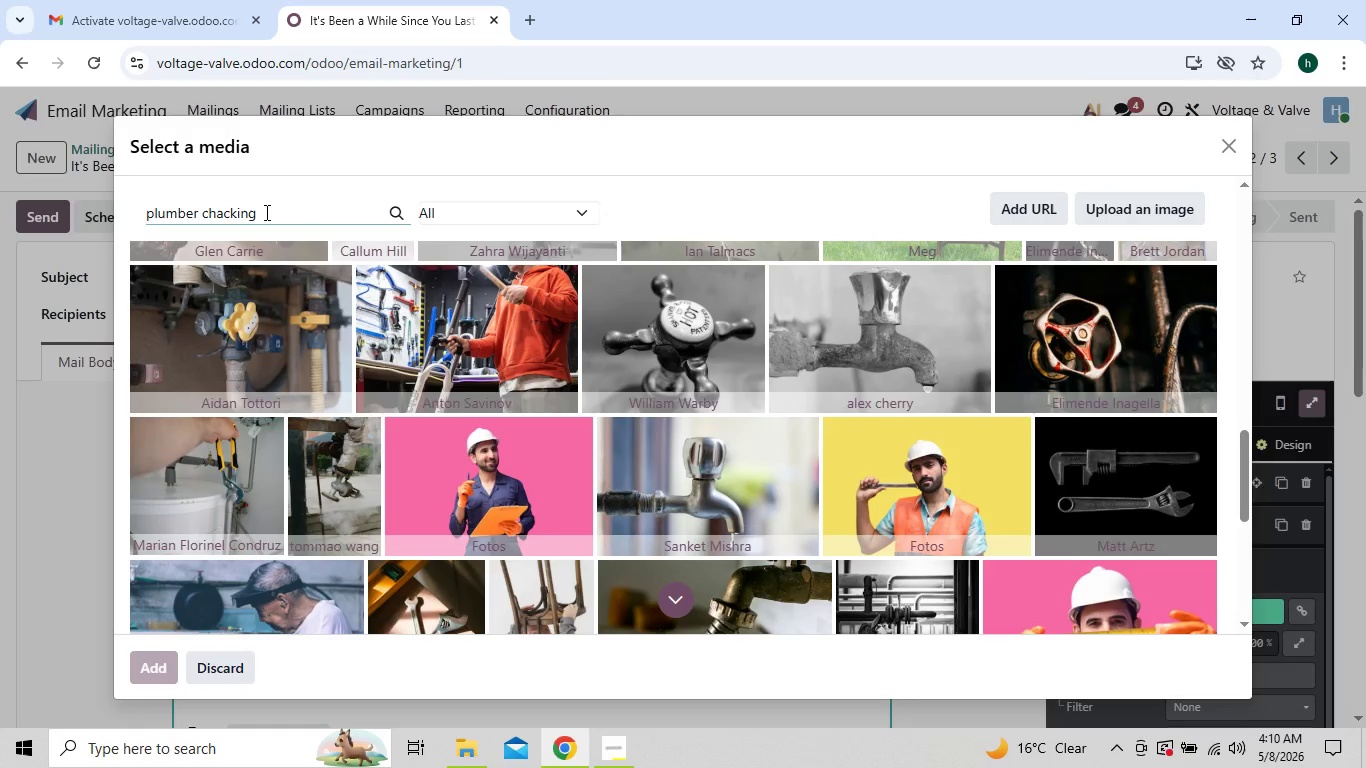 
type( hom)
 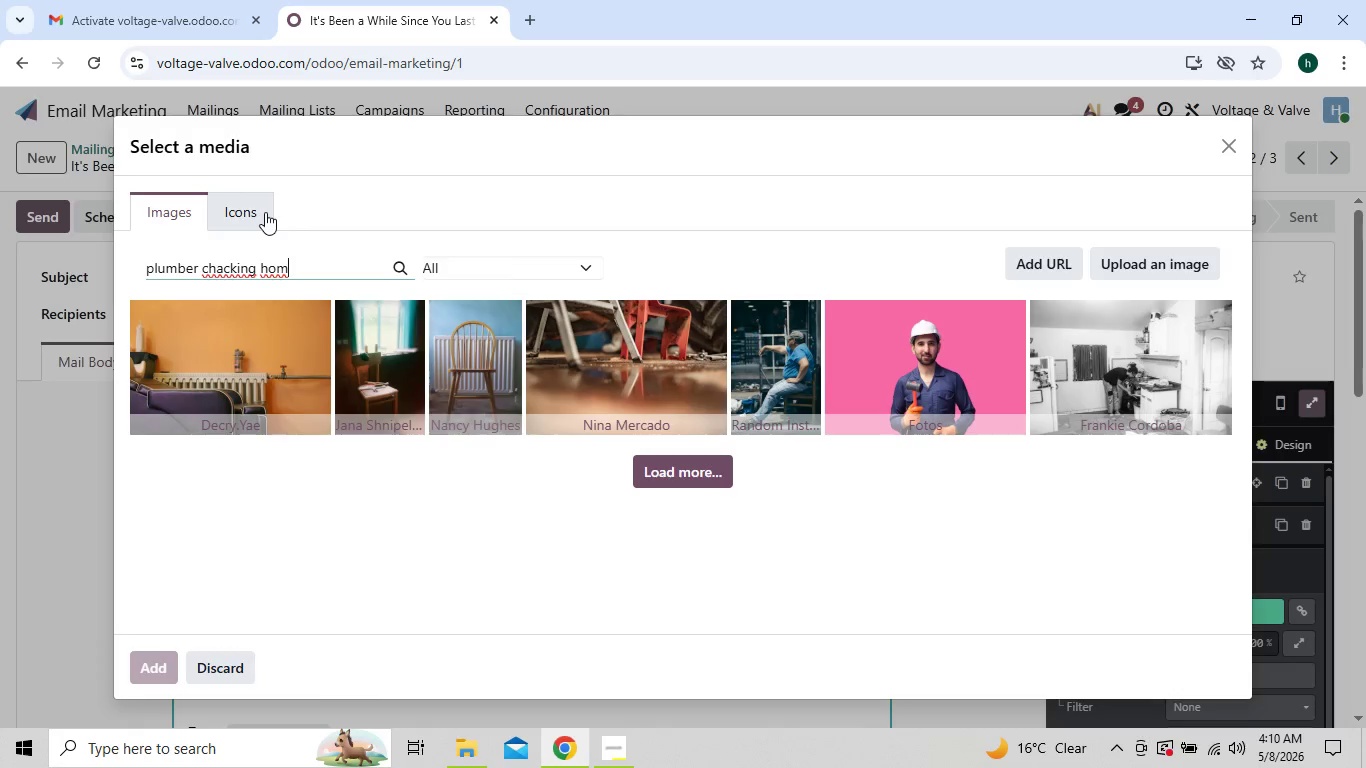 
wait(6.19)
 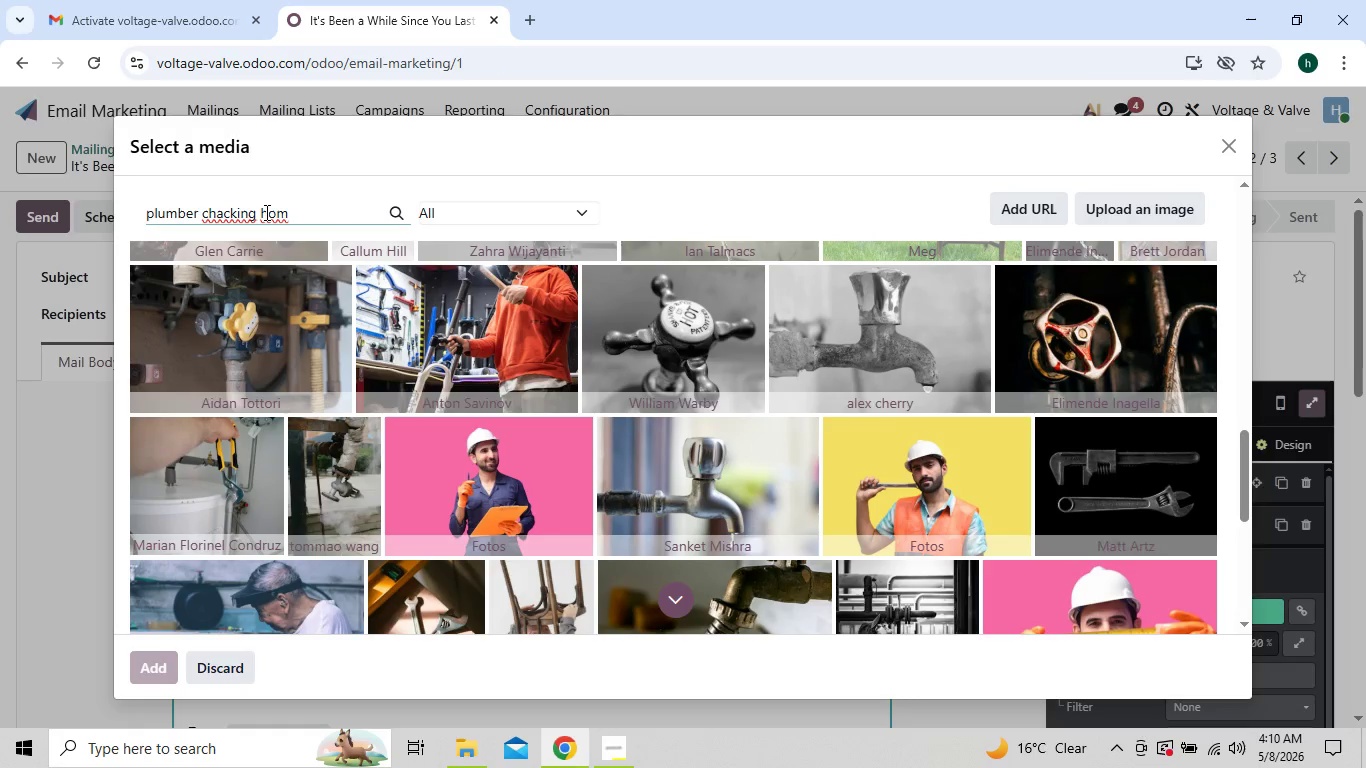 
key(E)
 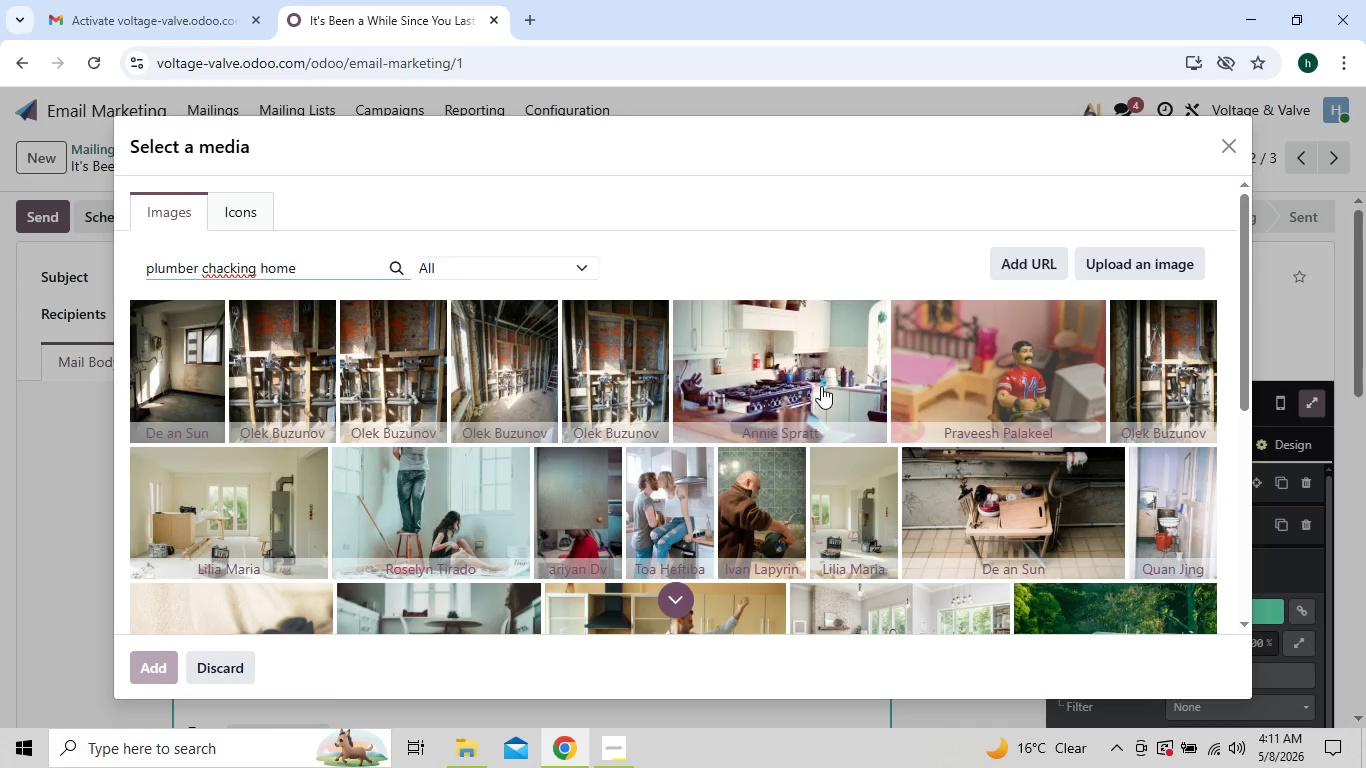 
wait(15.14)
 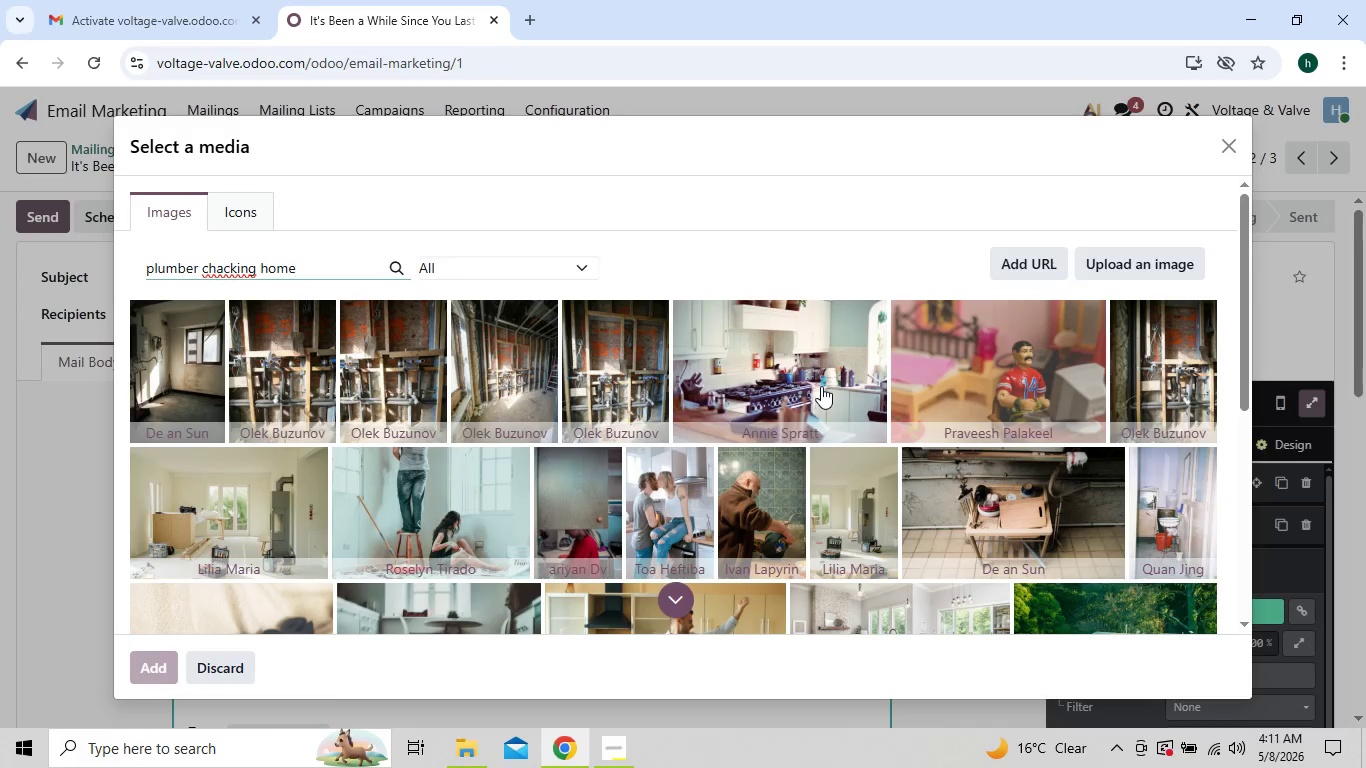 
left_click([669, 590])
 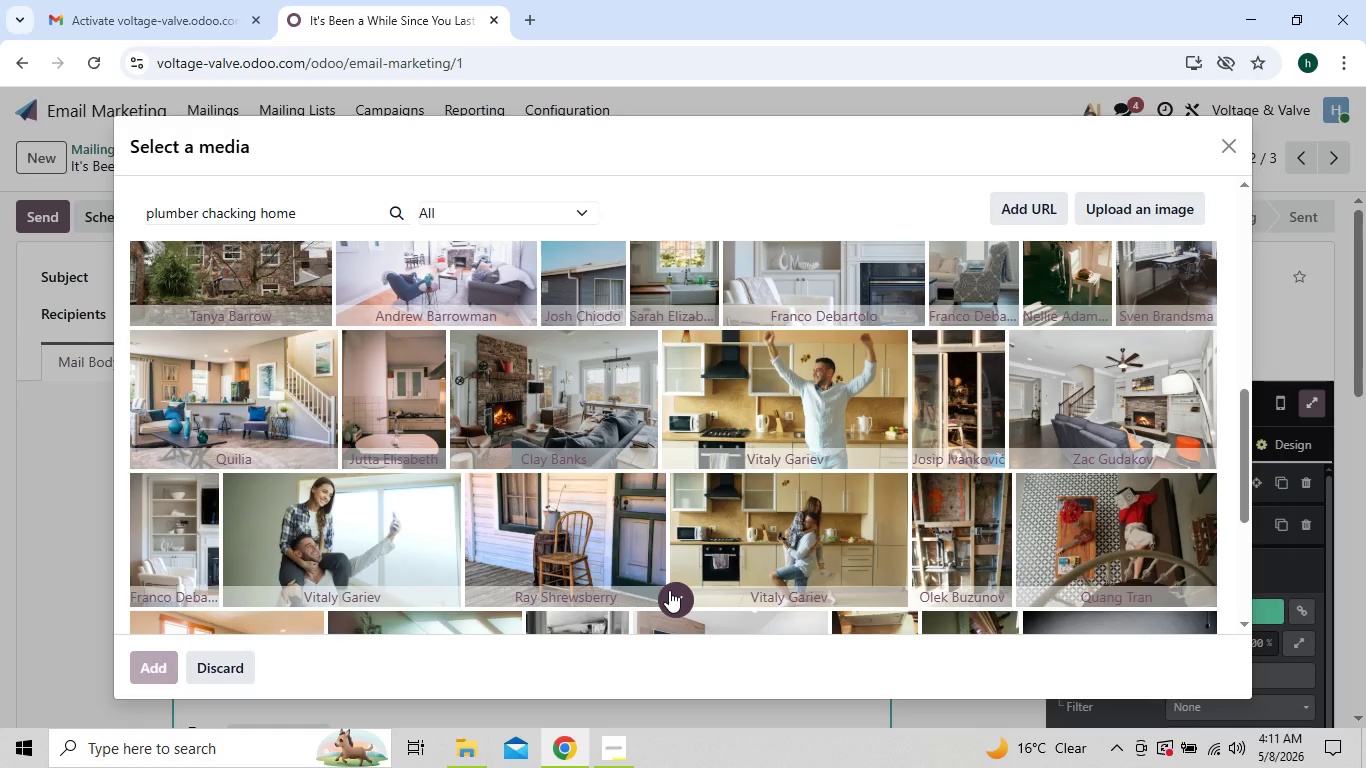 
wait(14.09)
 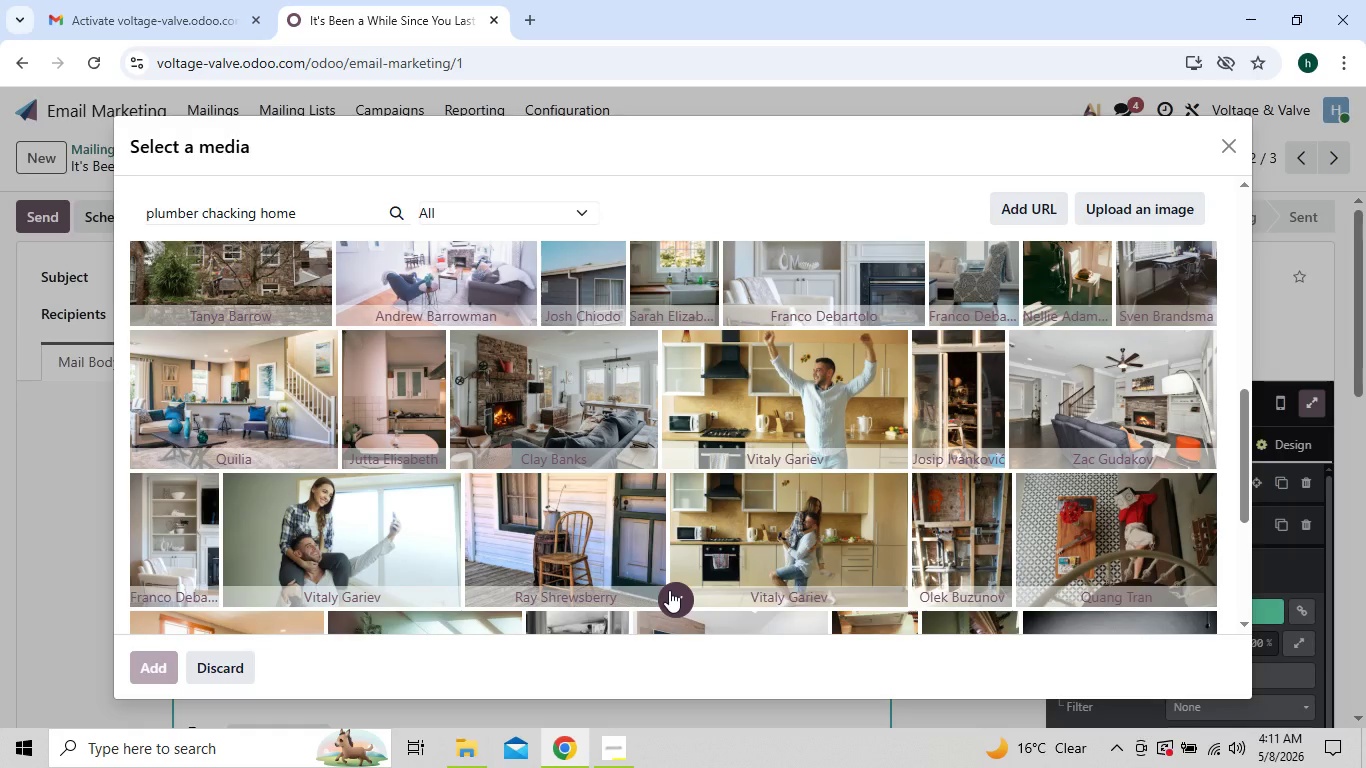 
left_click([312, 210])
 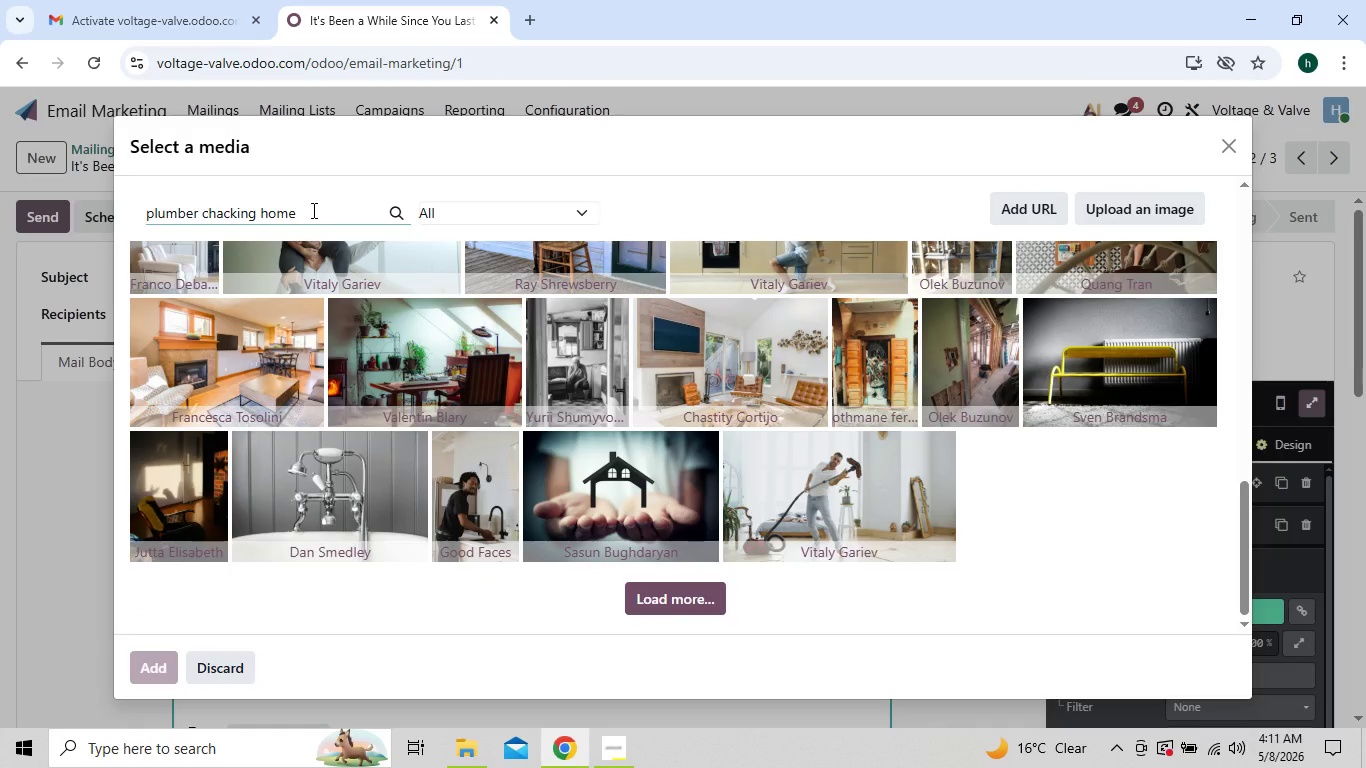 
key(Backspace)
 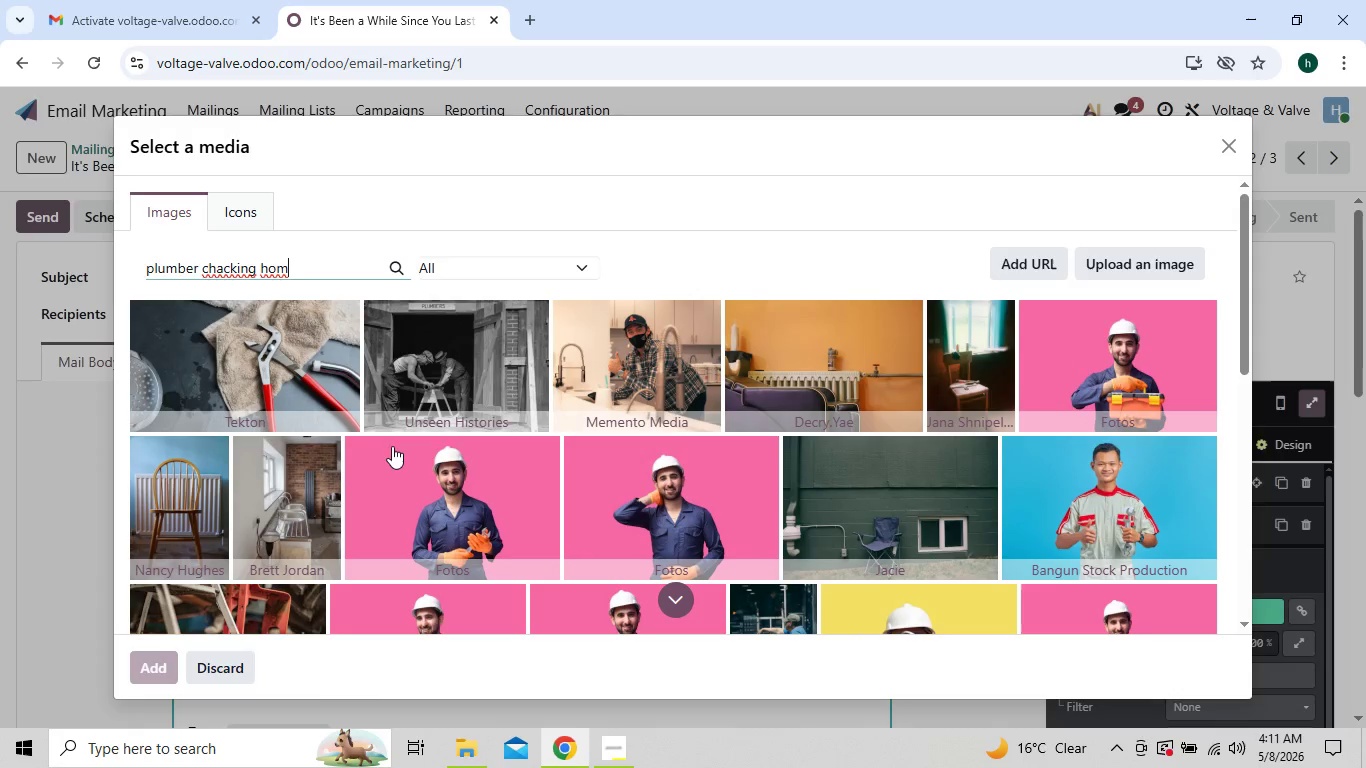 
wait(10.88)
 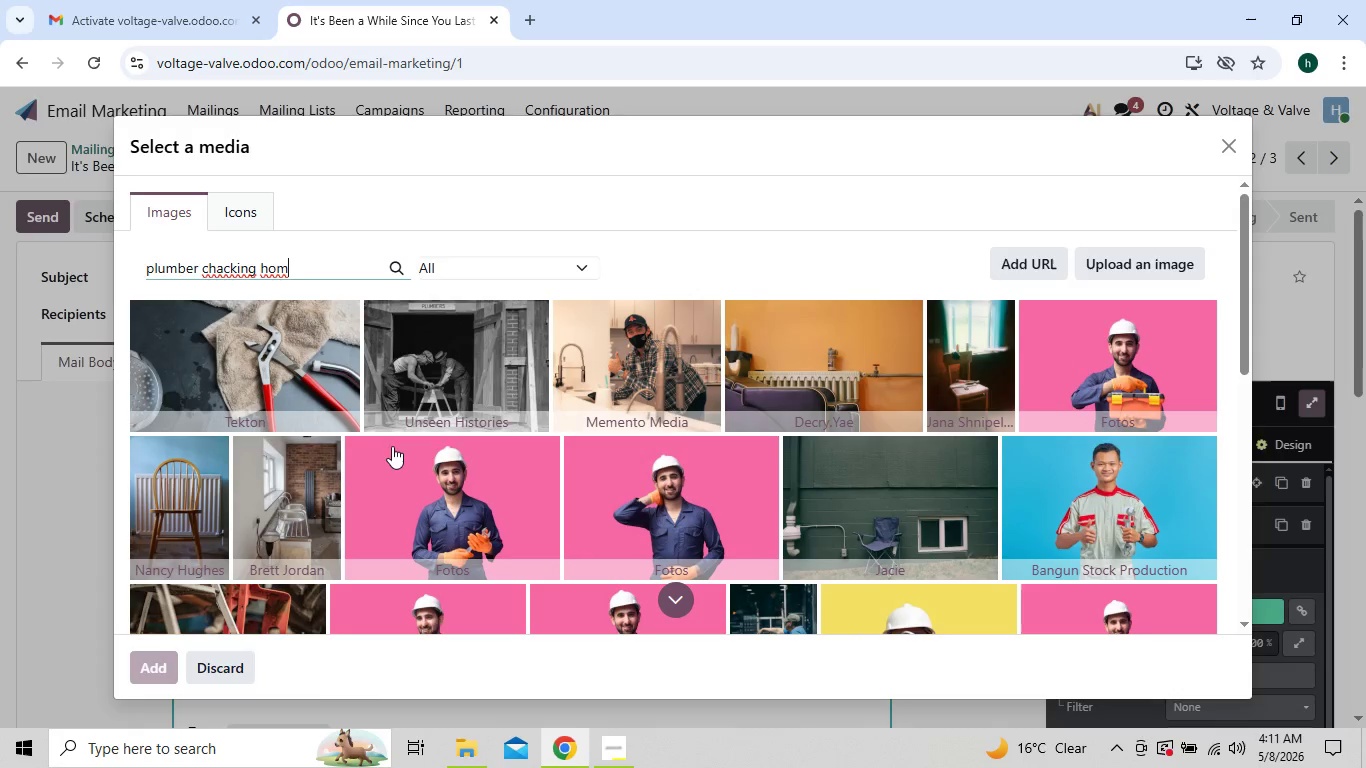 
left_click([471, 427])
 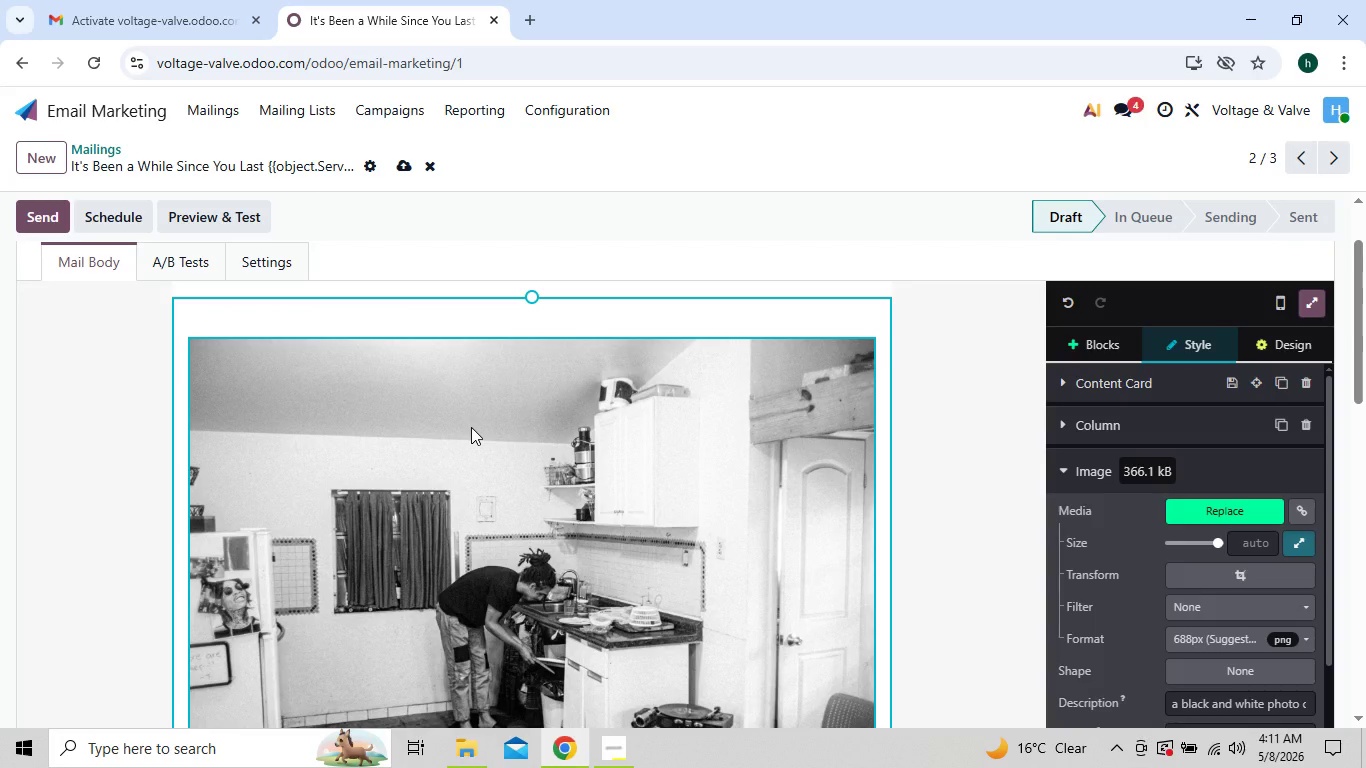 
wait(10.64)
 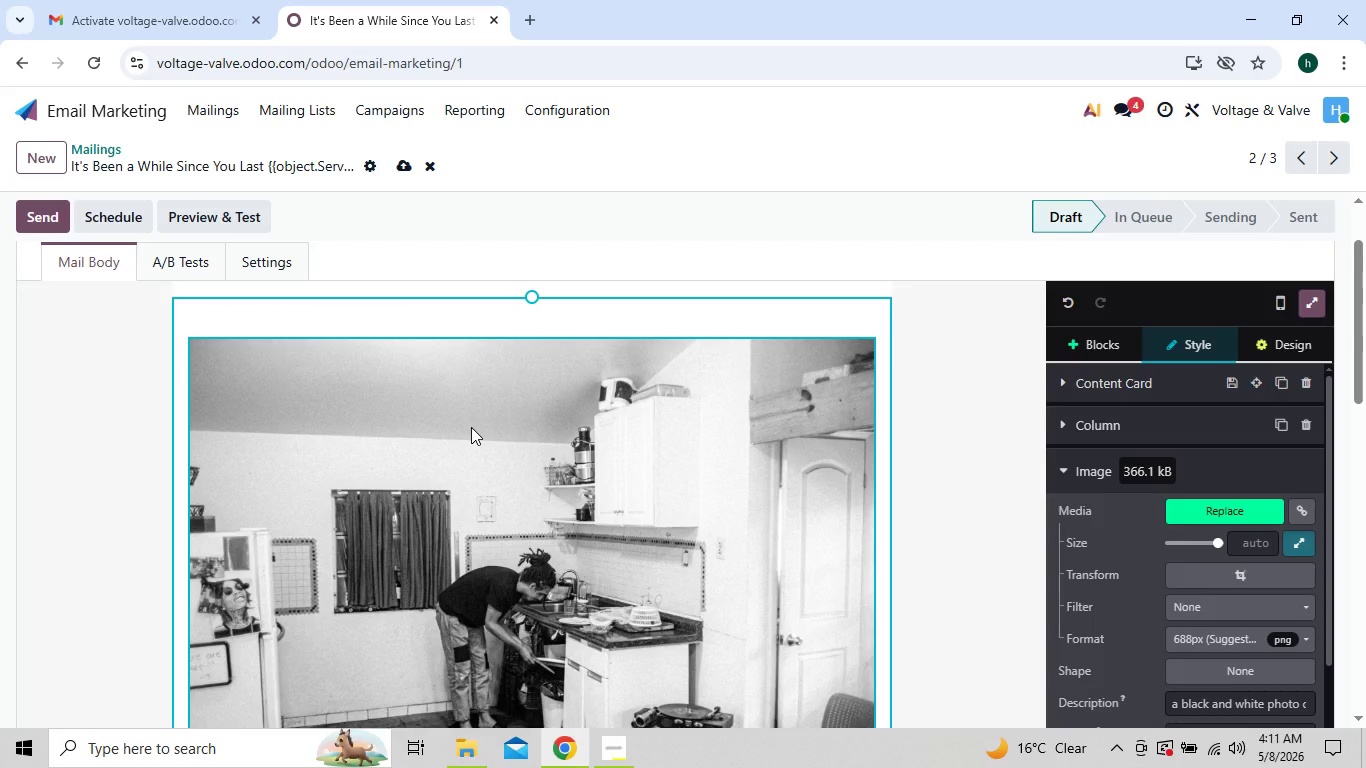 
mouse_move([332, 315])
 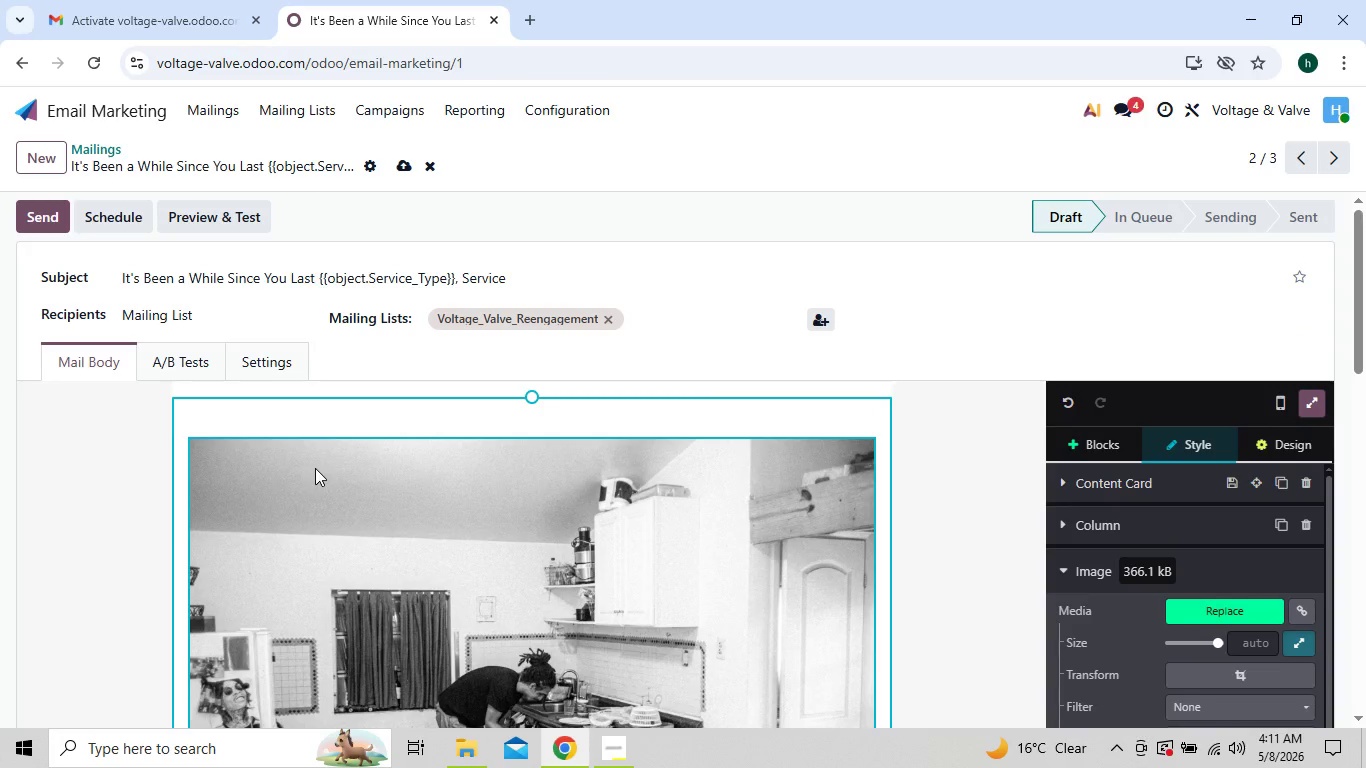 
left_click([315, 468])
 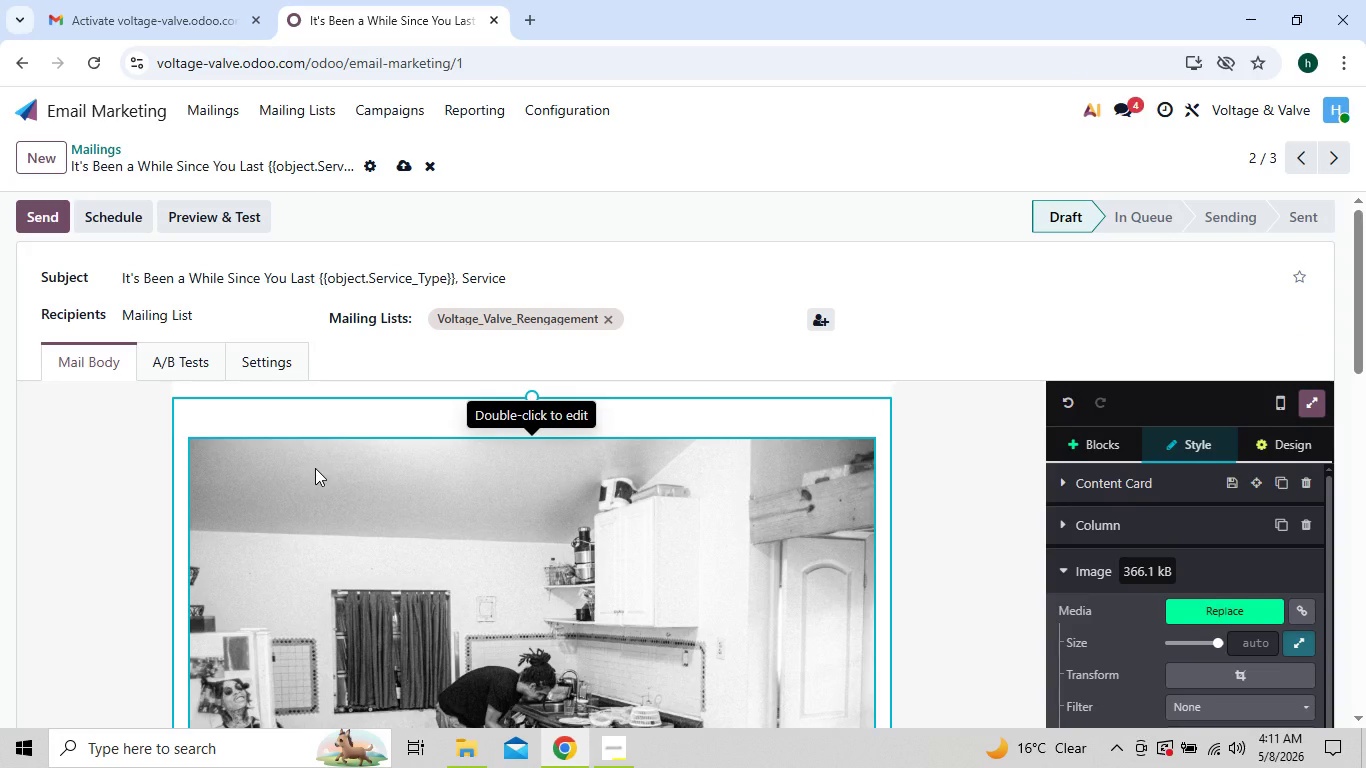 
left_click([315, 468])
 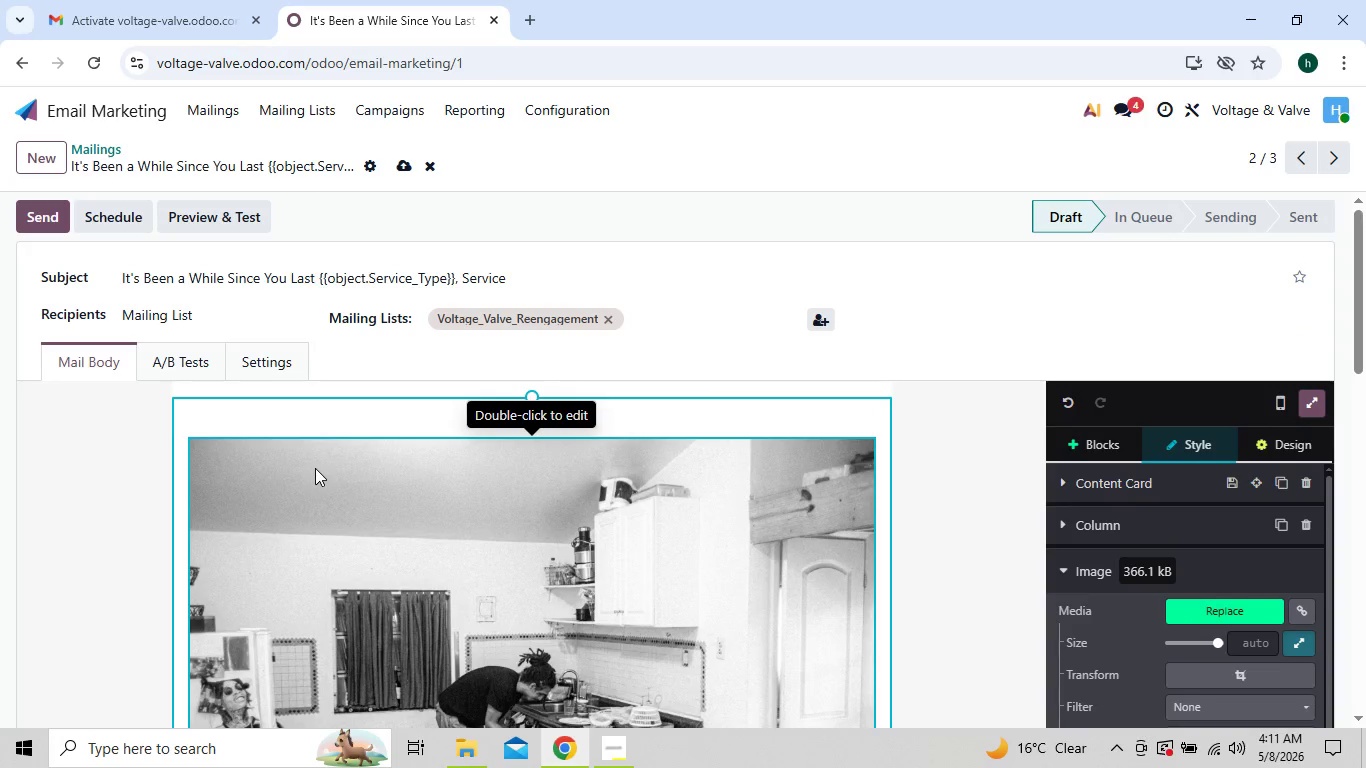 
left_click([315, 468])
 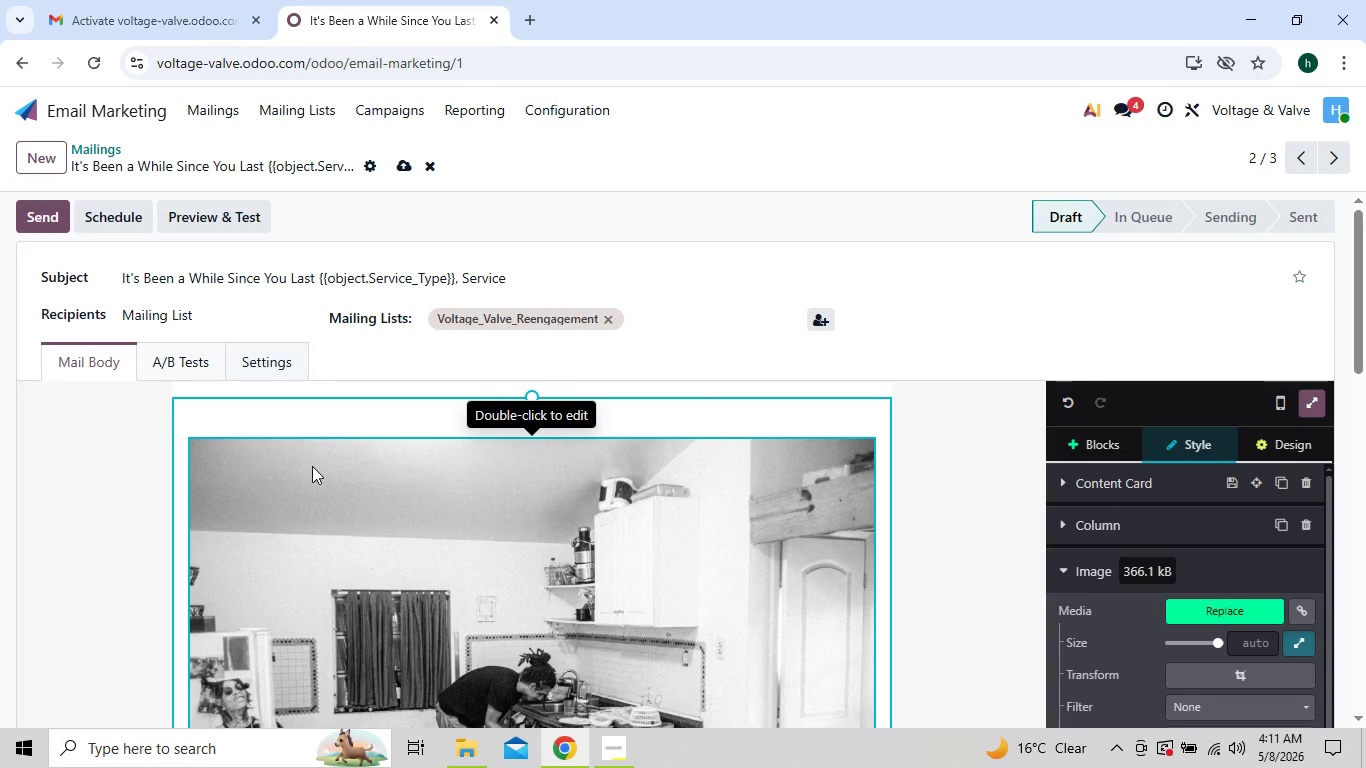 
double_click([312, 466])
 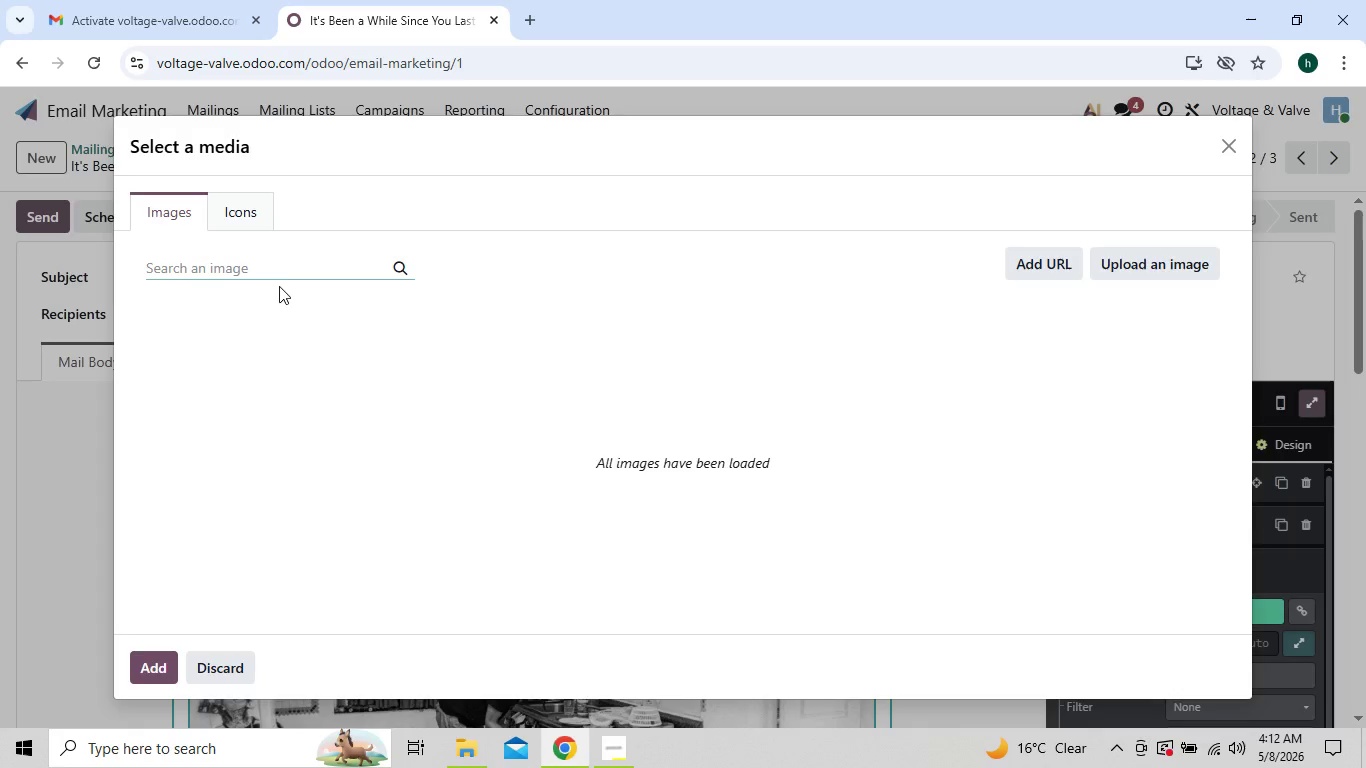 
left_click([276, 269])
 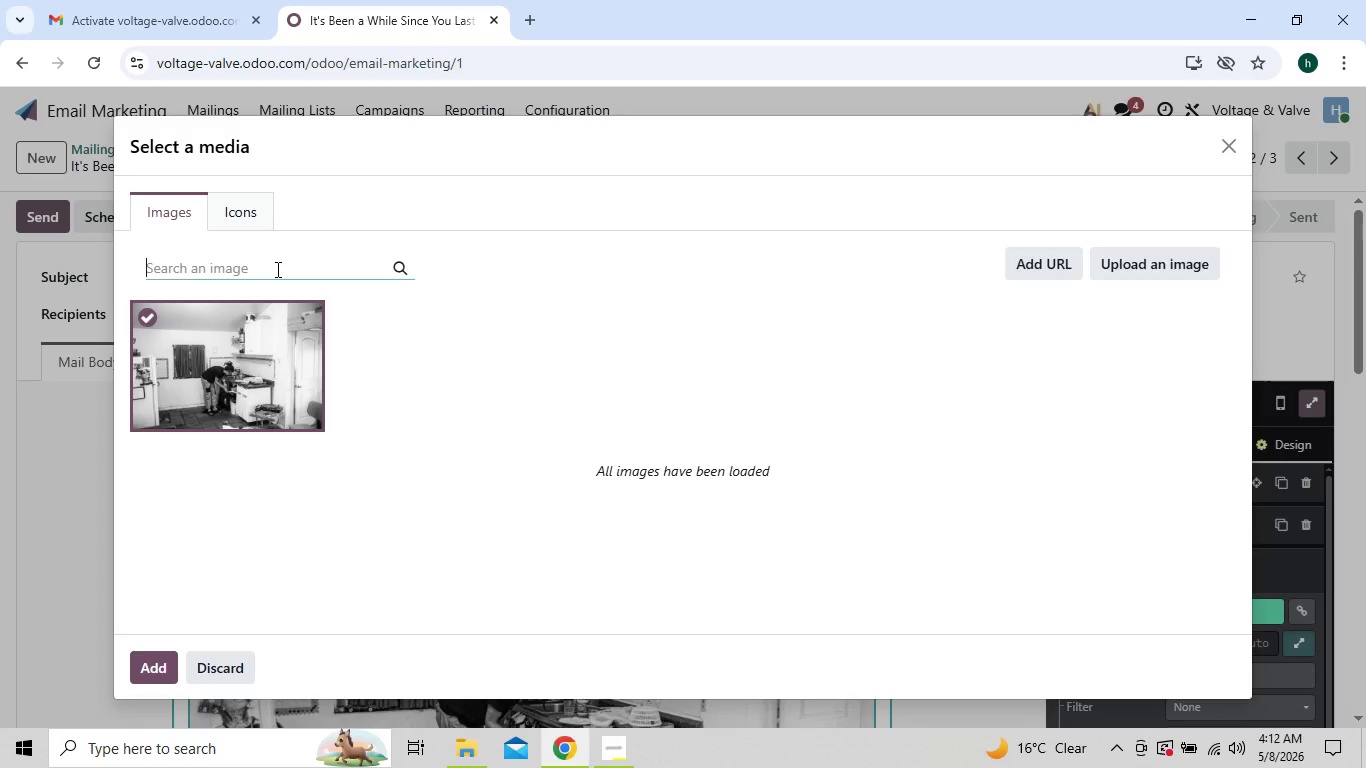 
type(plumber ch)
 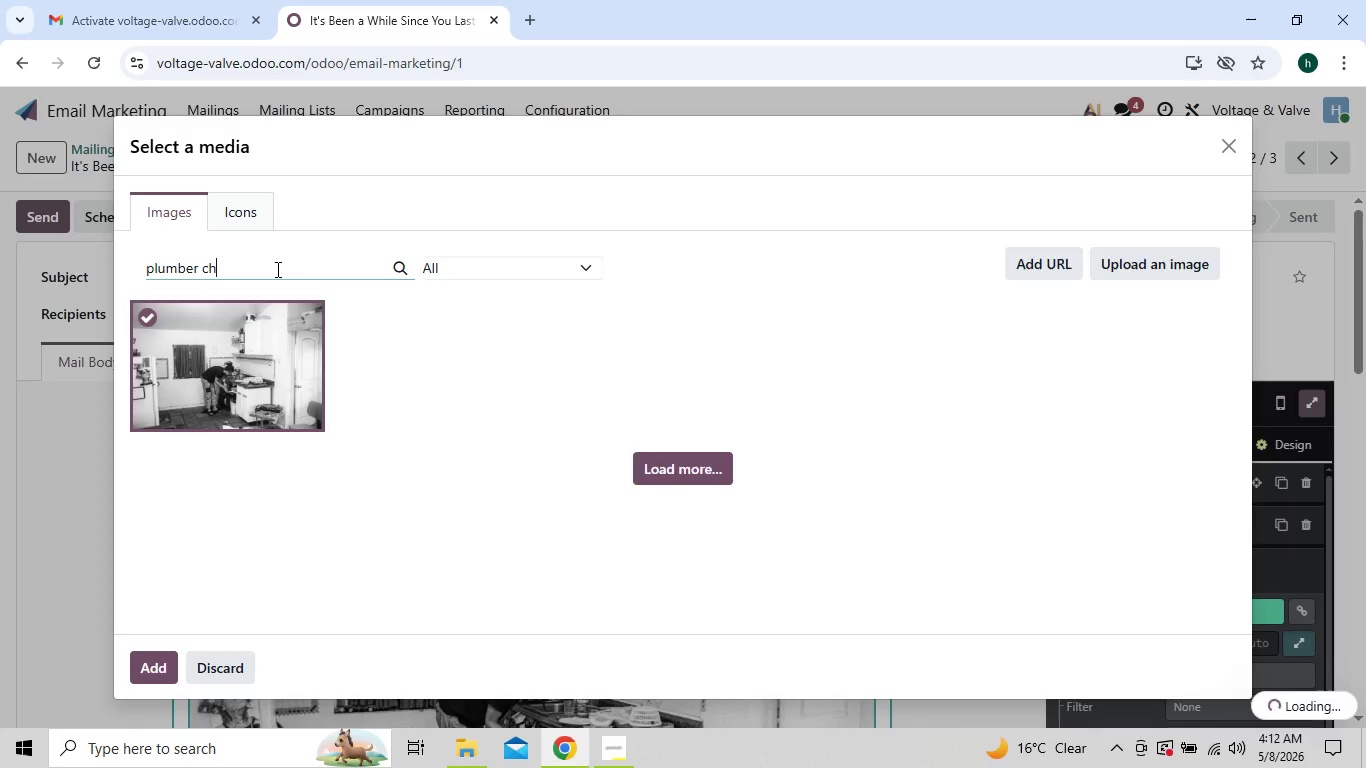 
type(ecking water)
 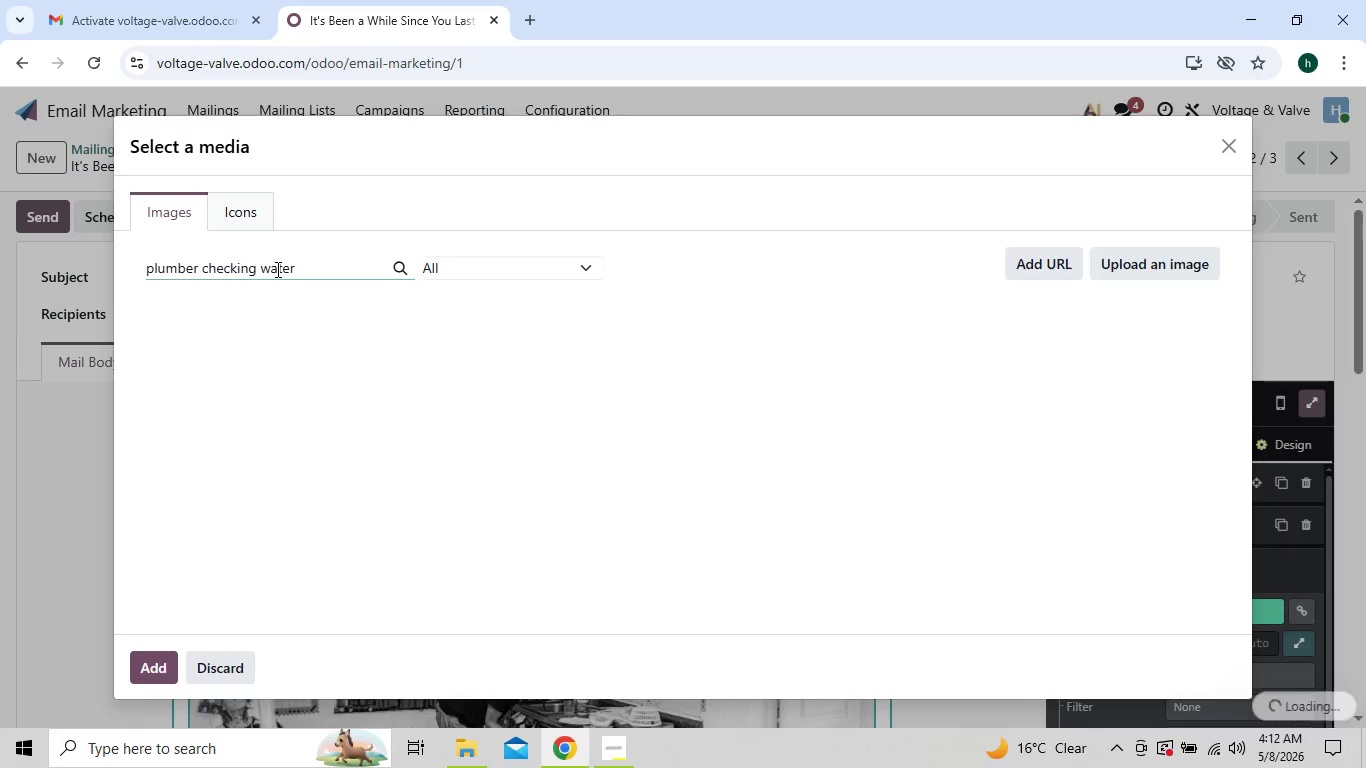 
wait(8.71)
 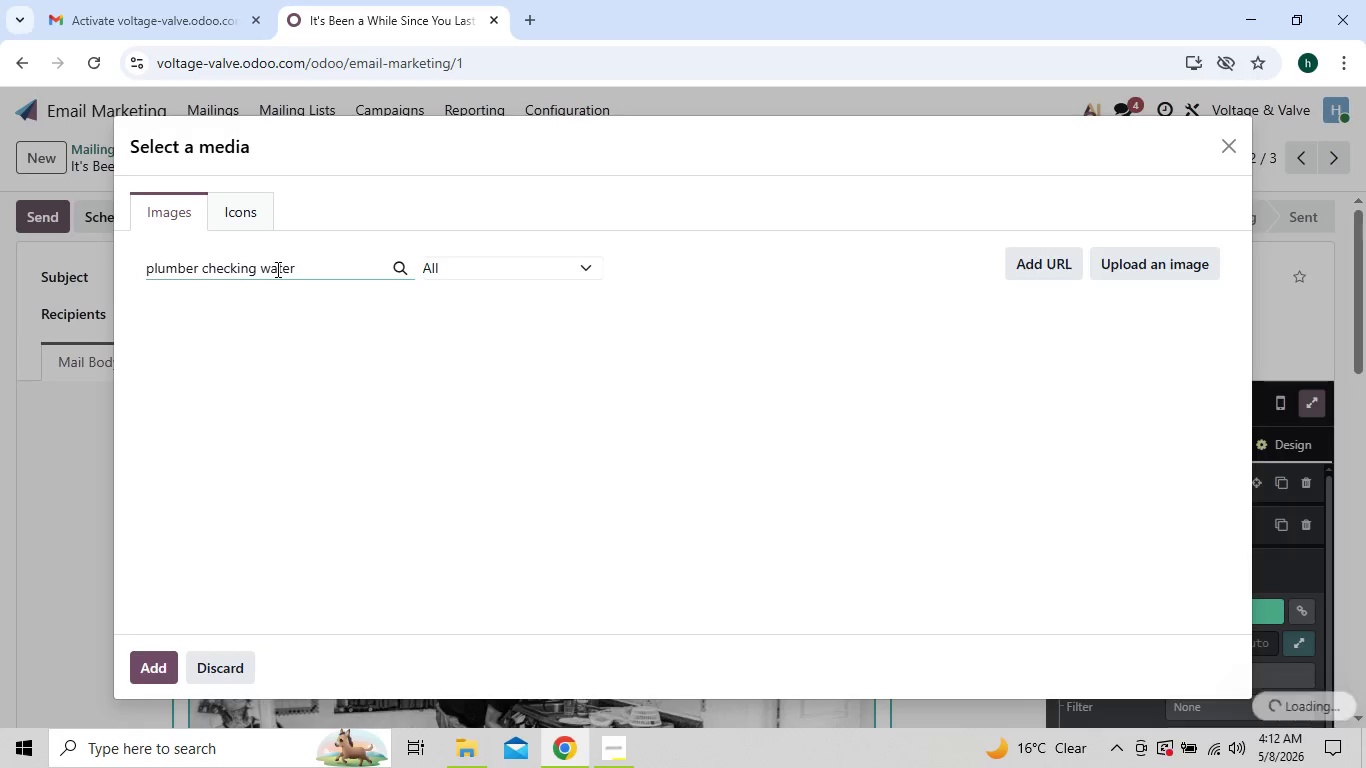 
mouse_move([500, 452])
 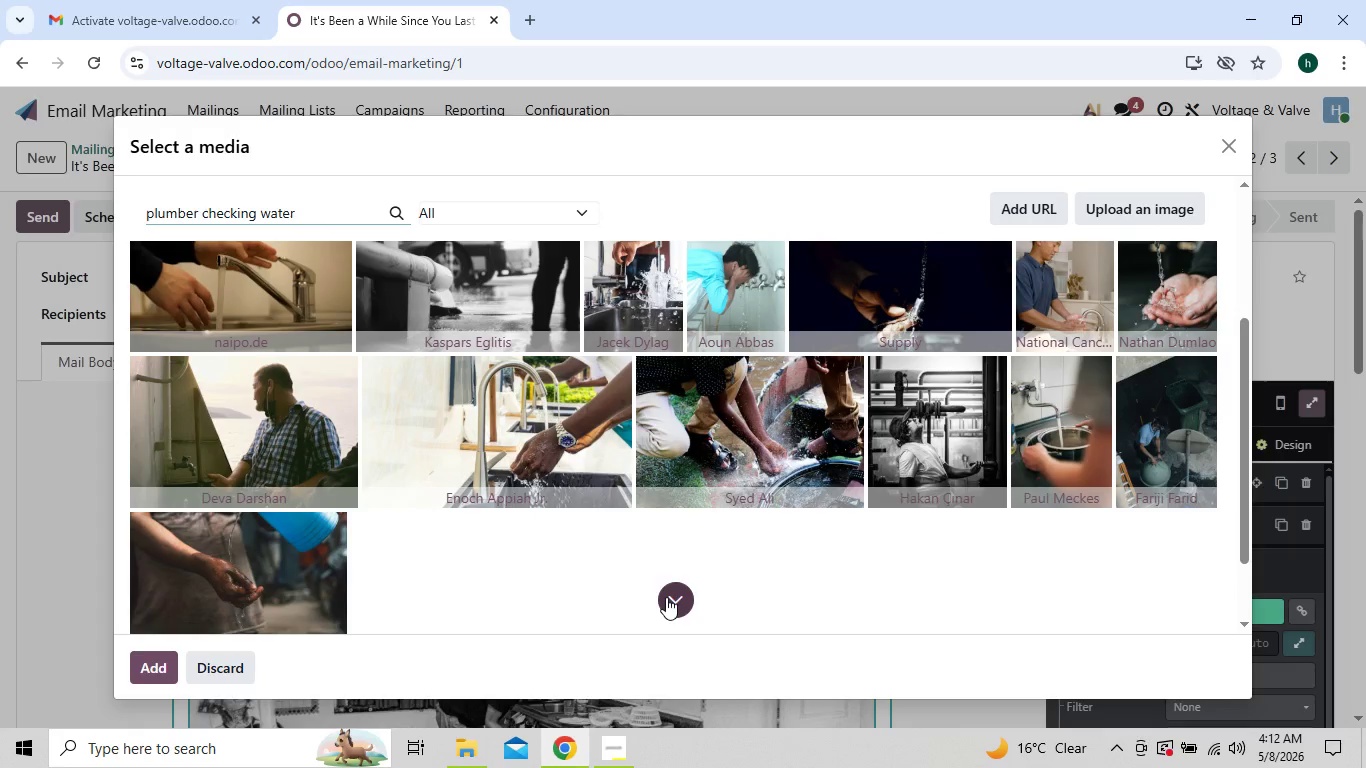 
left_click([666, 597])
 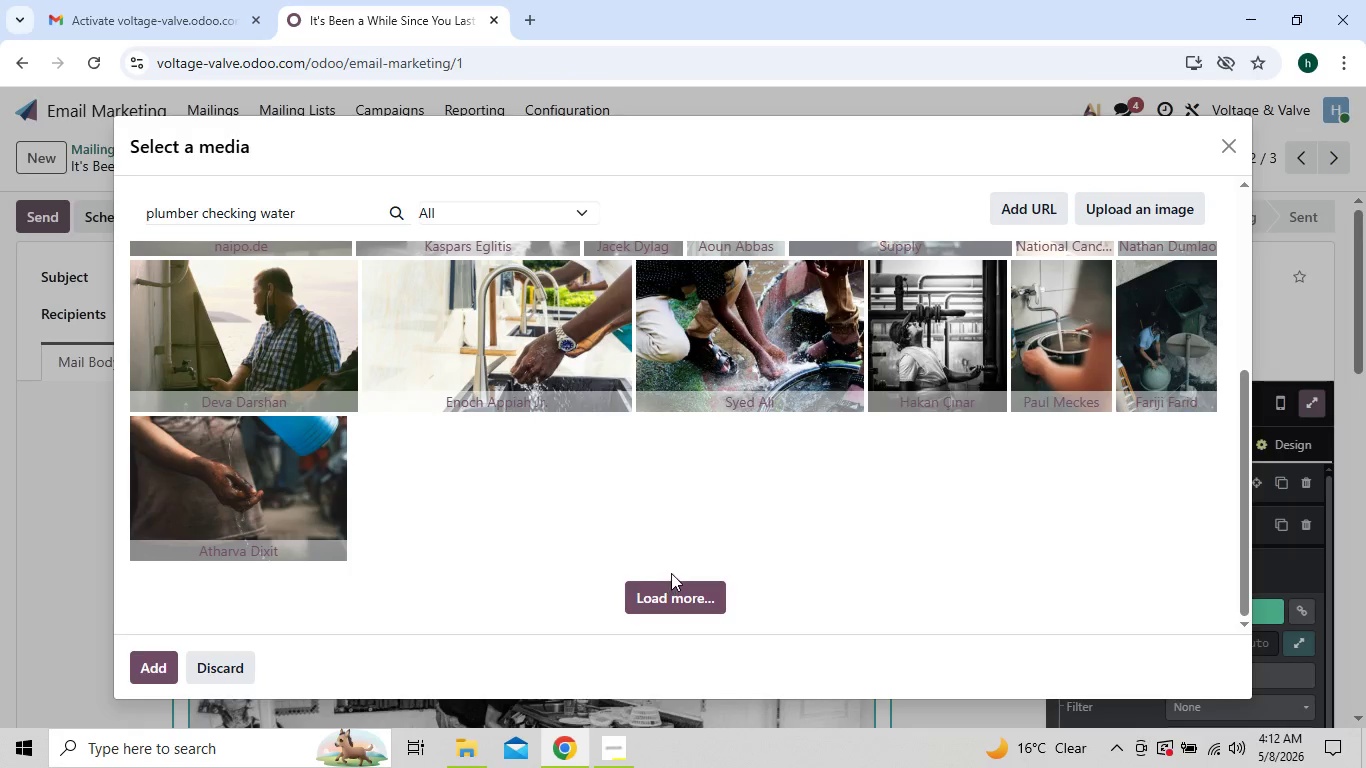 
mouse_move([717, 416])
 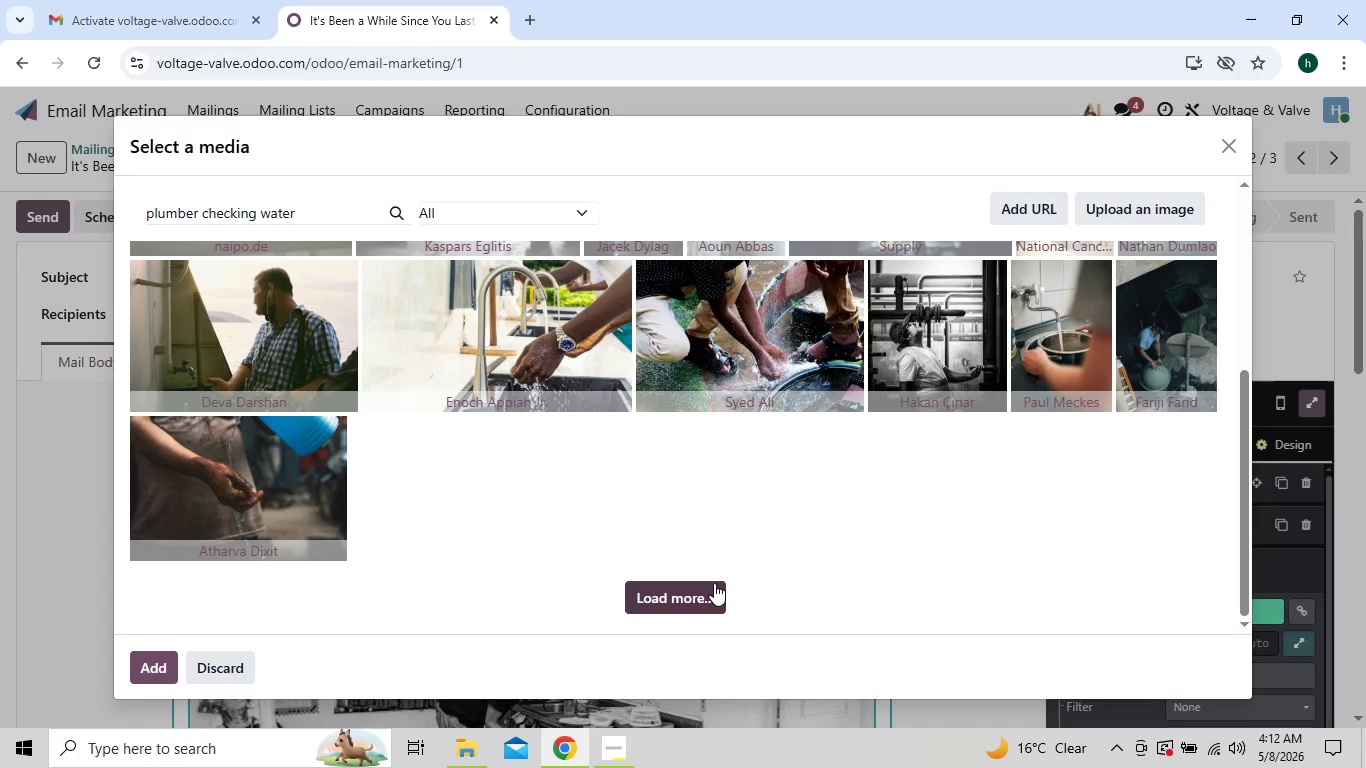 
left_click([714, 585])
 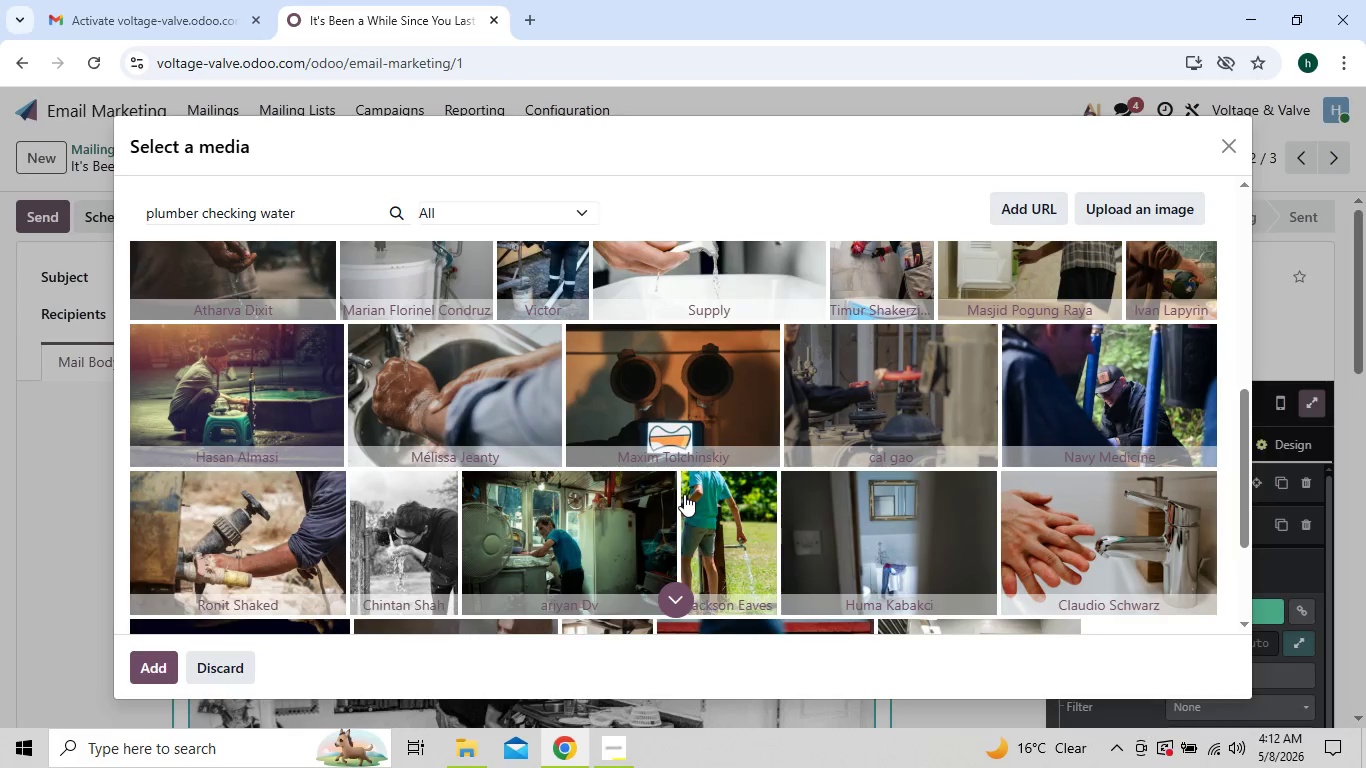 
wait(12.66)
 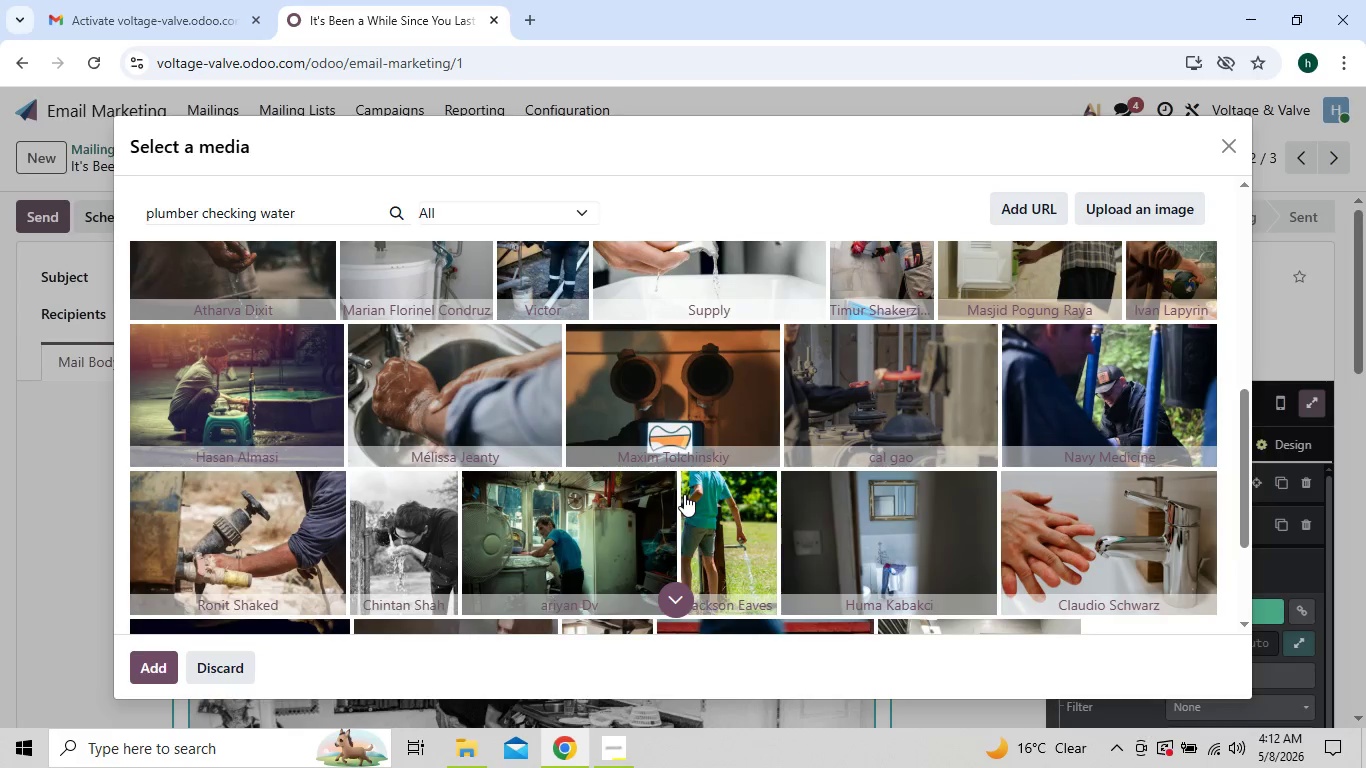 
left_click([679, 598])
 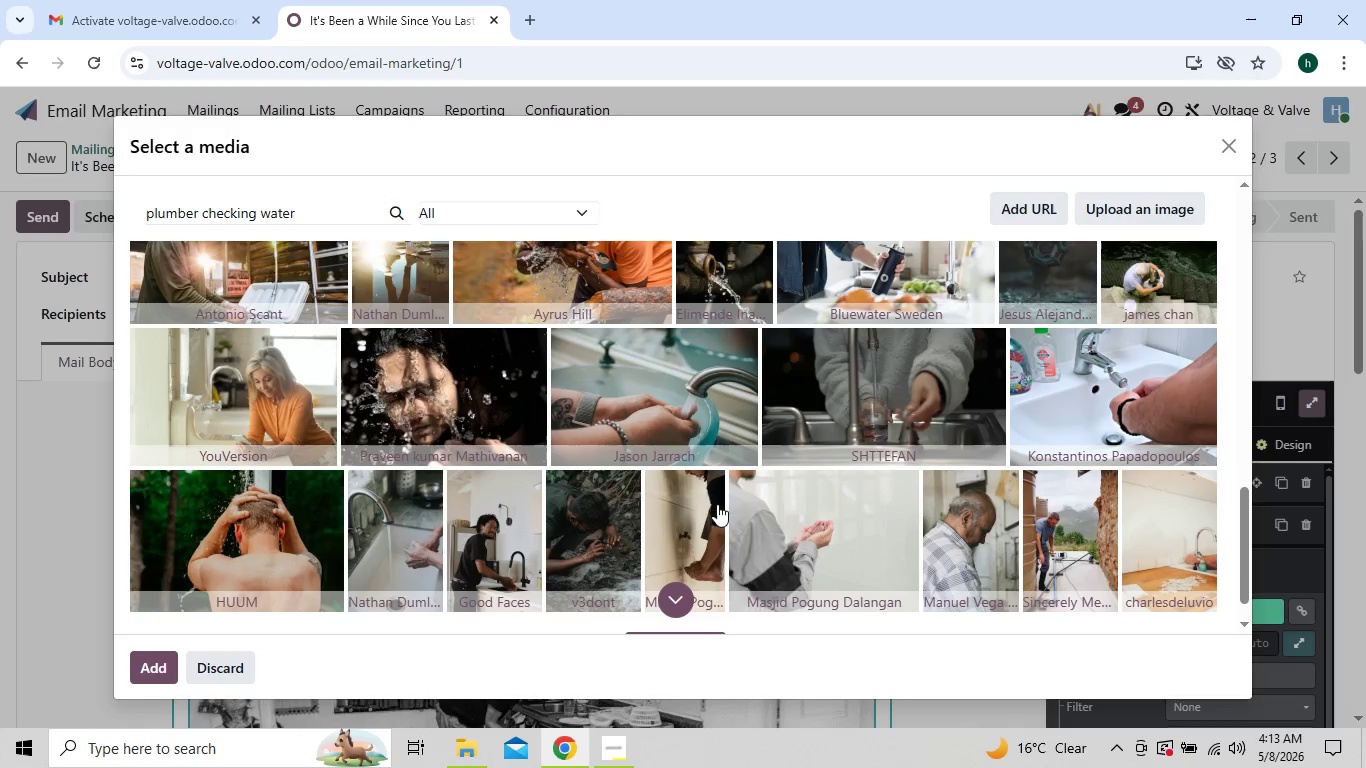 
wait(11.41)
 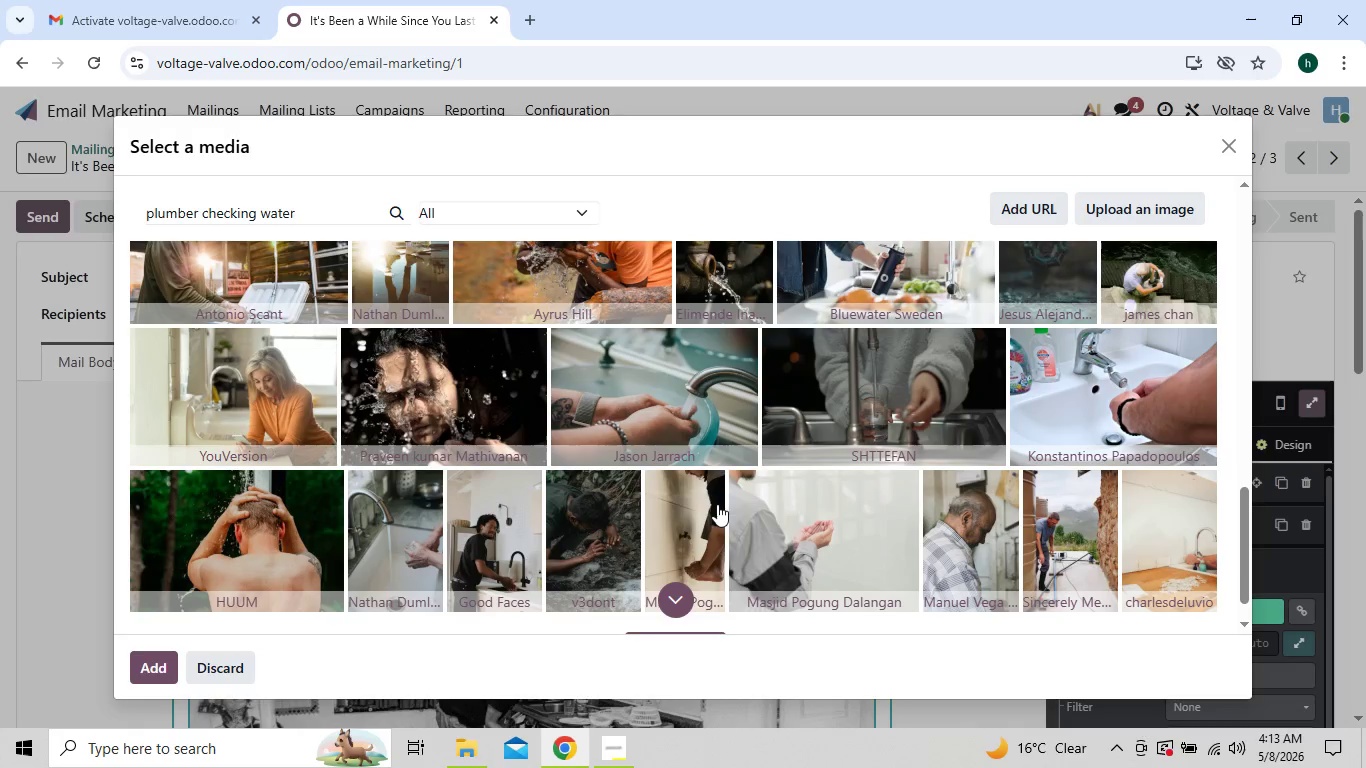 
left_click([305, 213])
 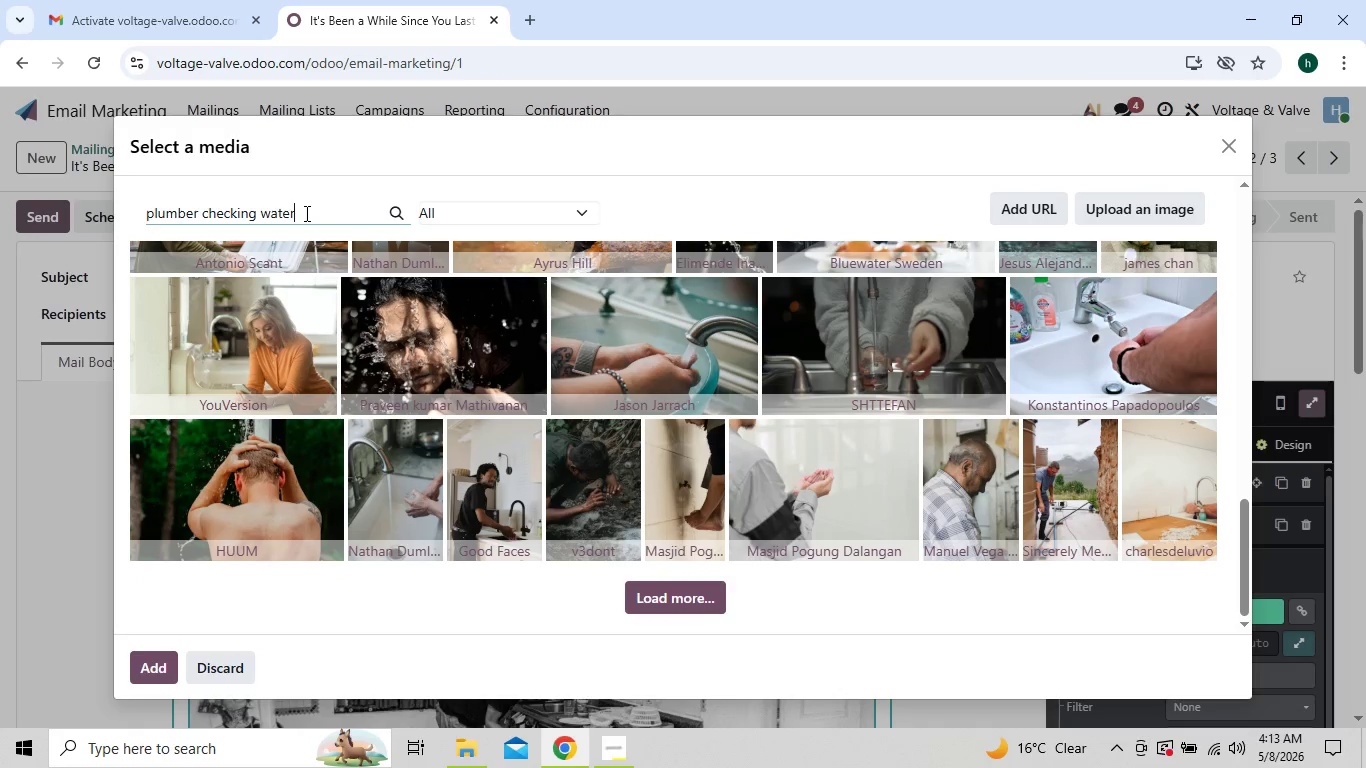 
type( hea)
 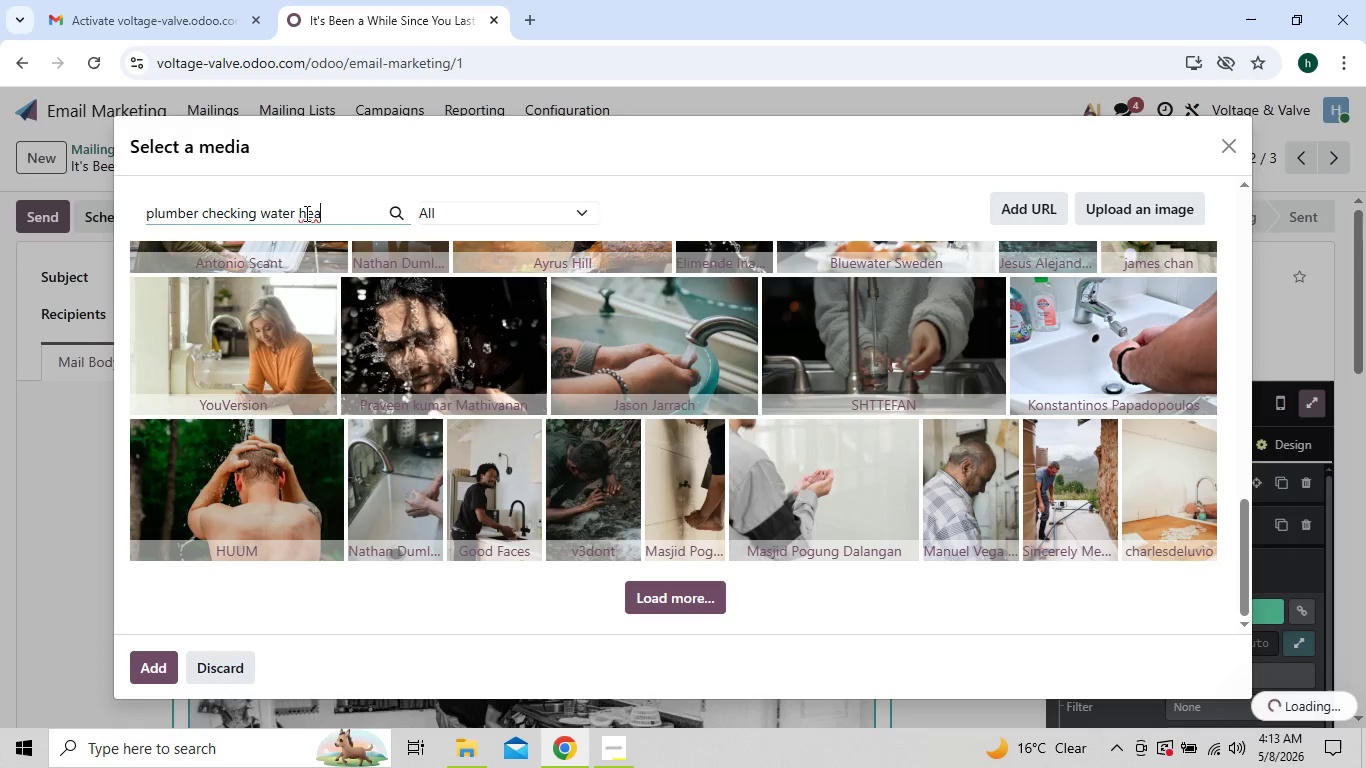 
key(T)
 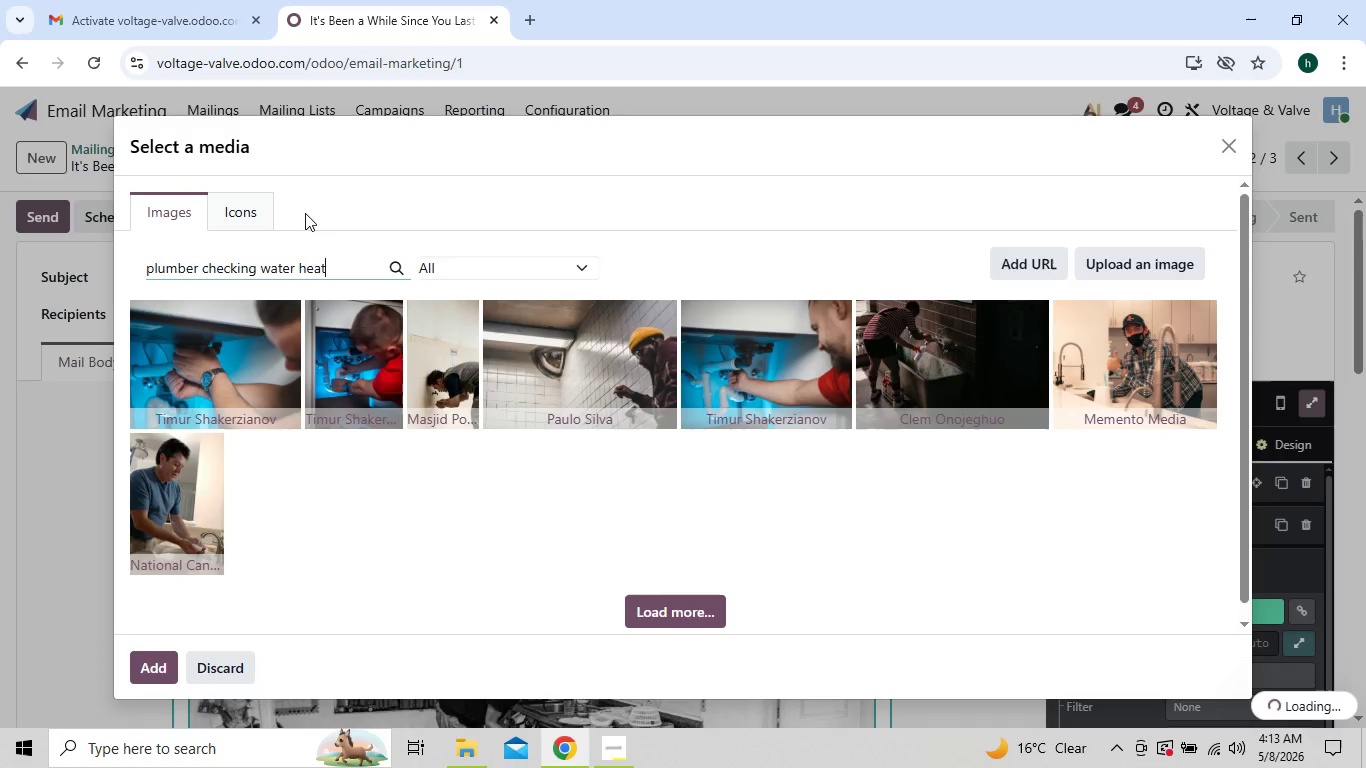 
type(er)
 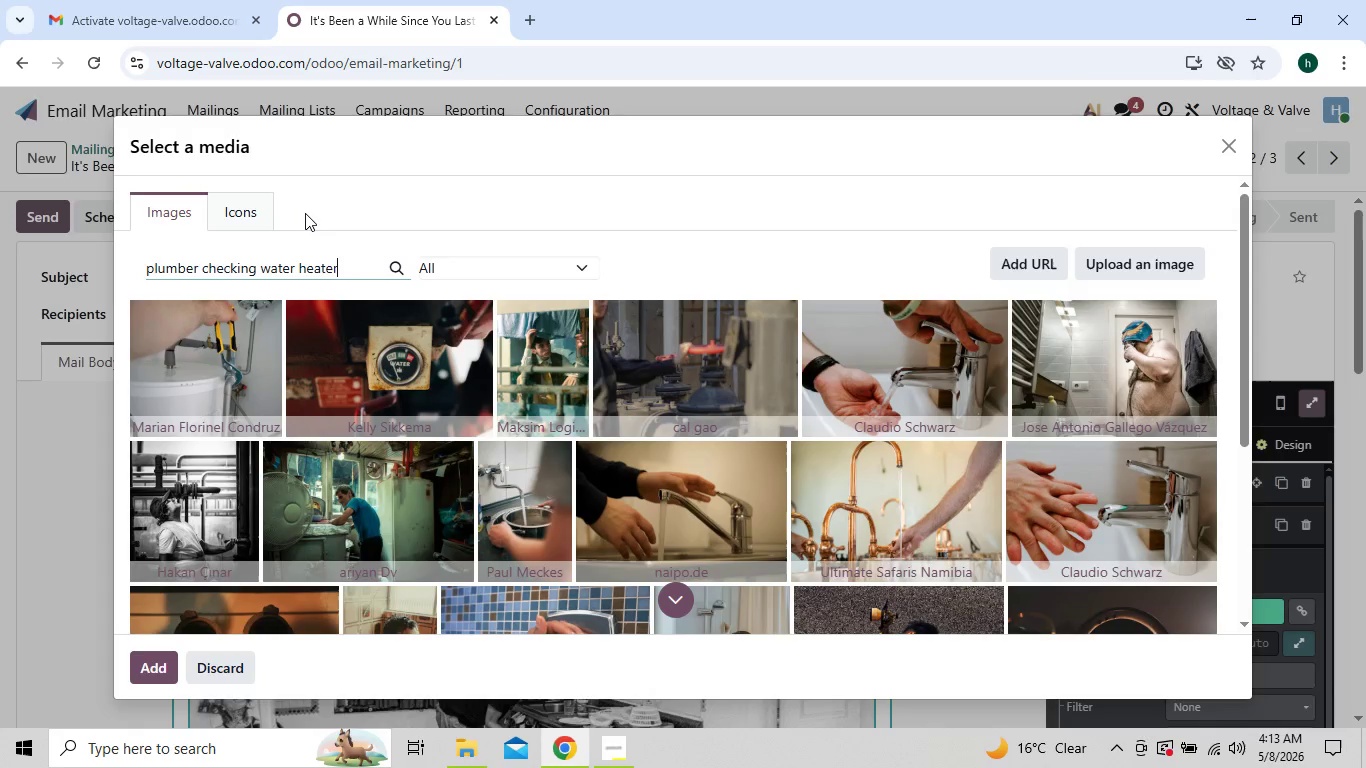 
mouse_move([295, 244])
 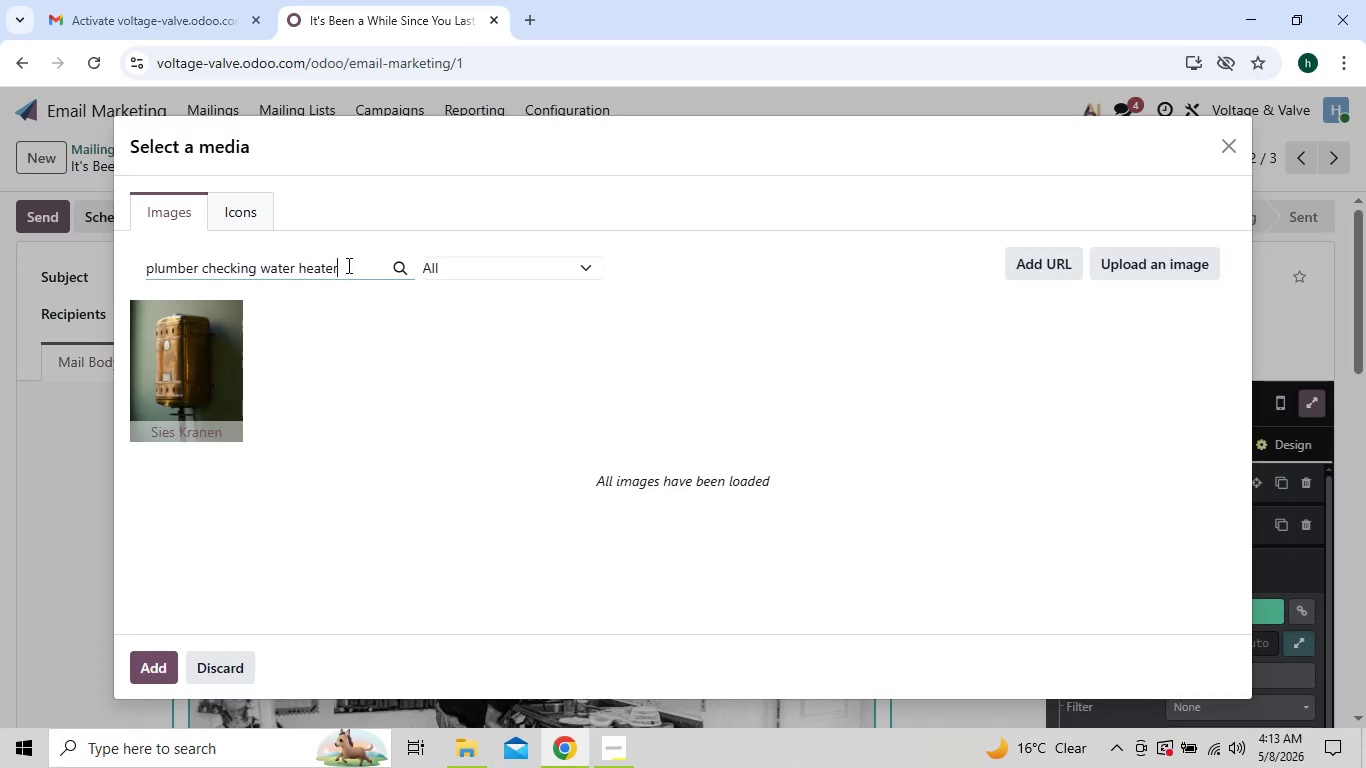 
left_click([347, 265])
 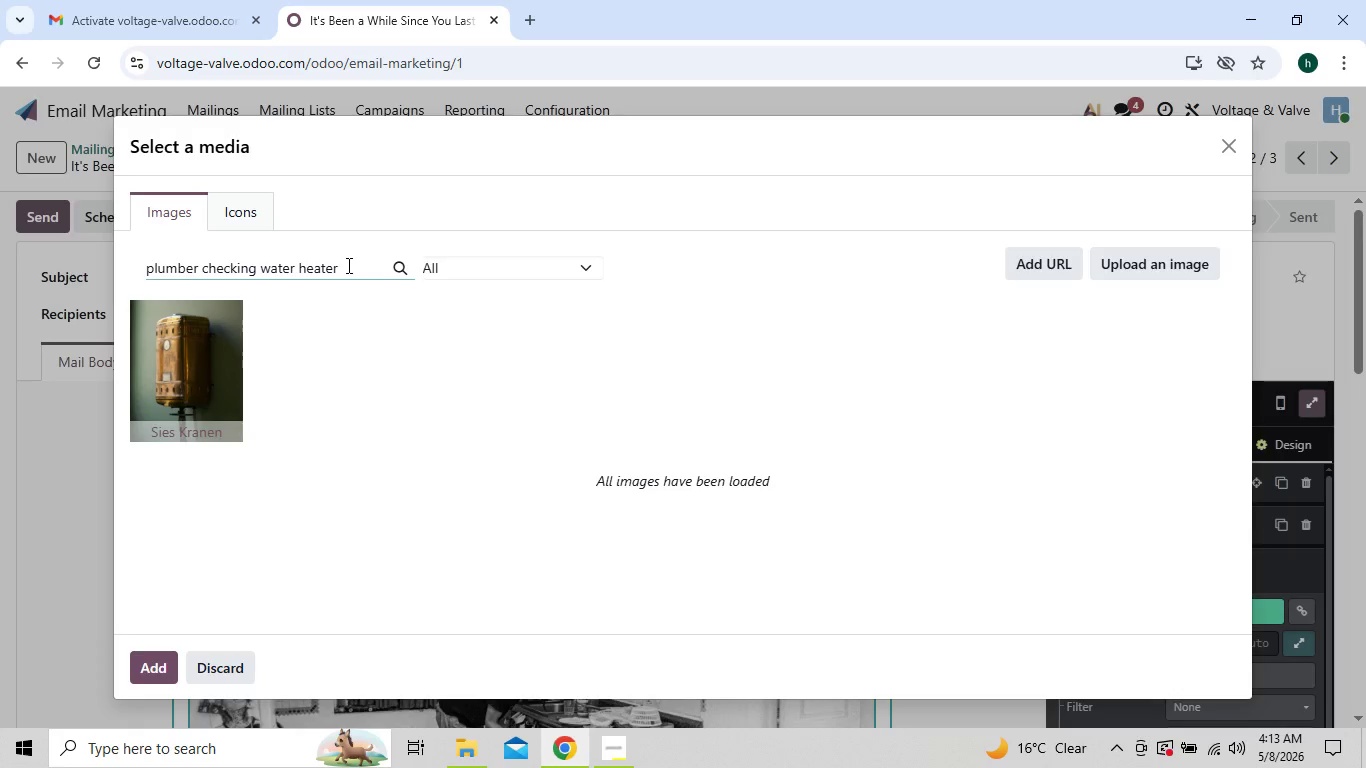 
key(Backspace)
 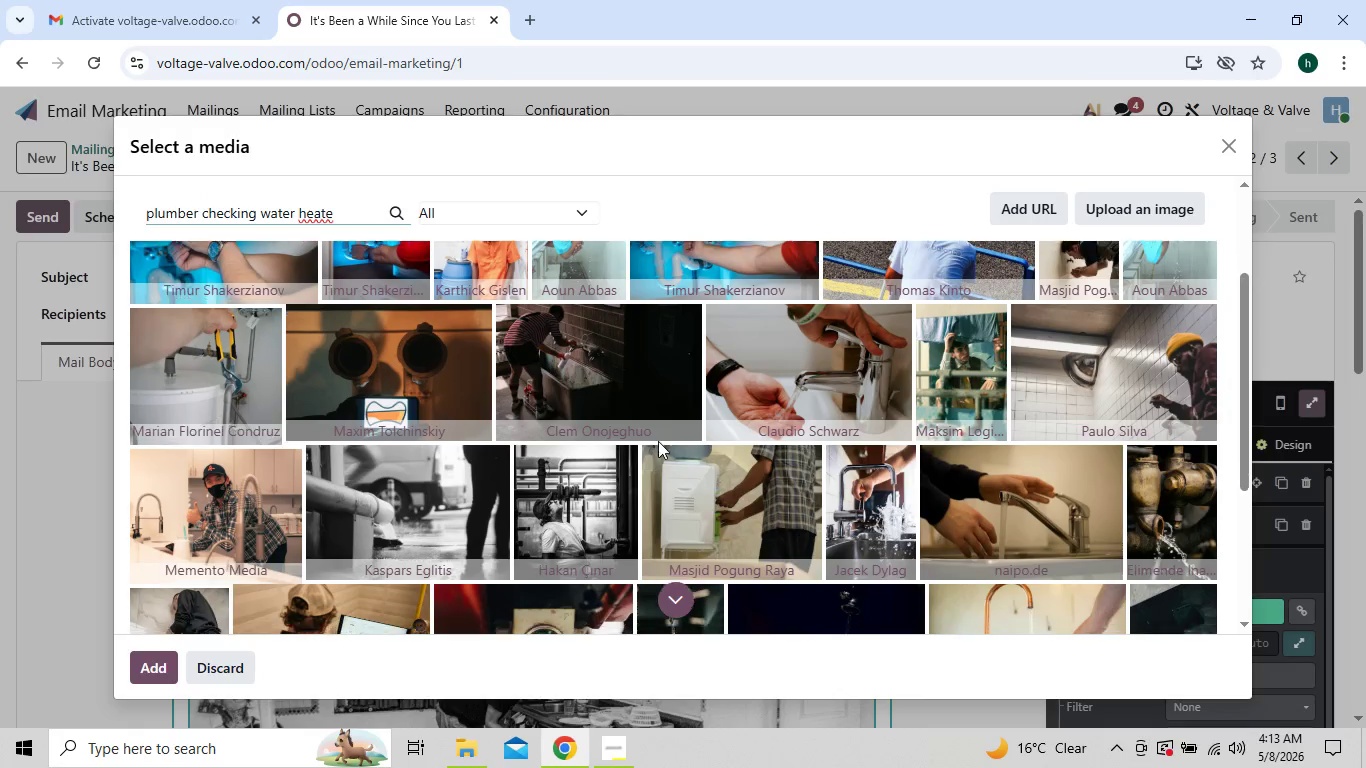 
wait(18.78)
 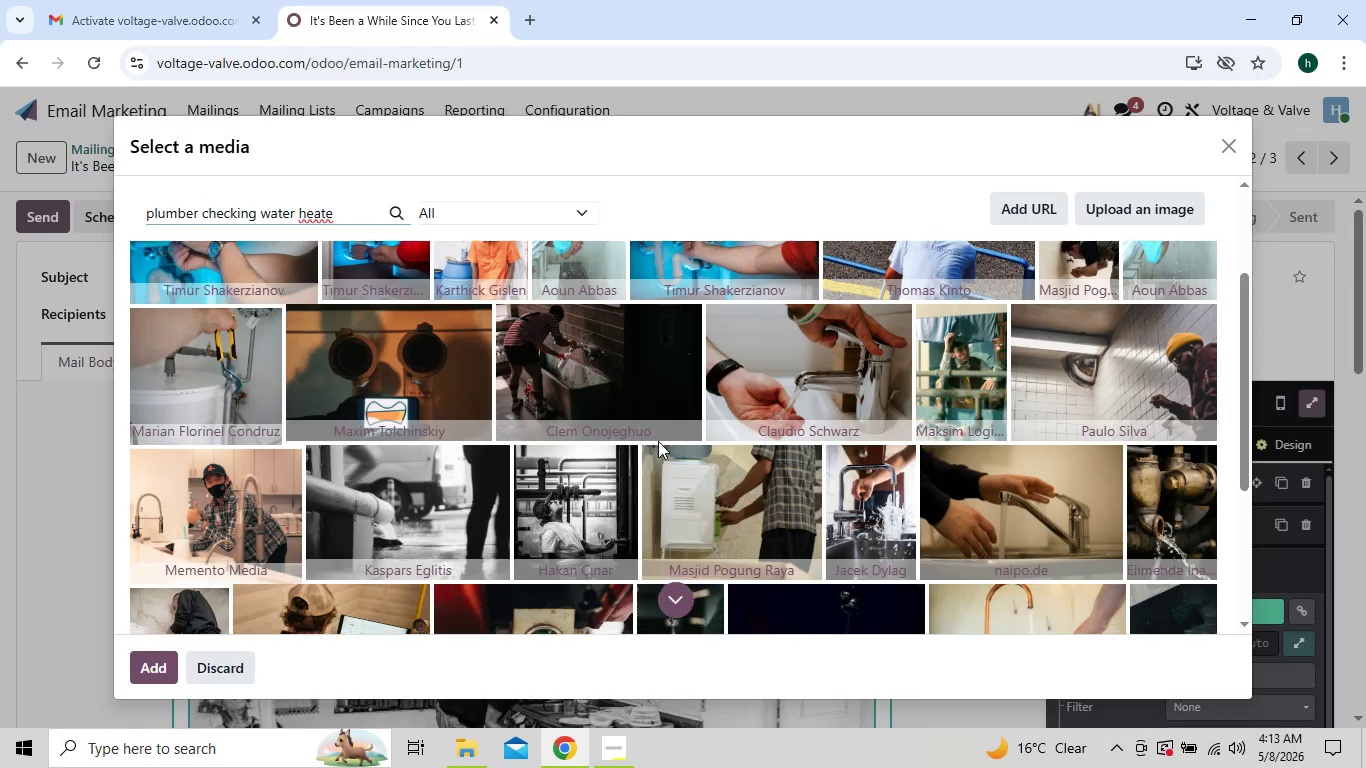 
left_click([668, 589])
 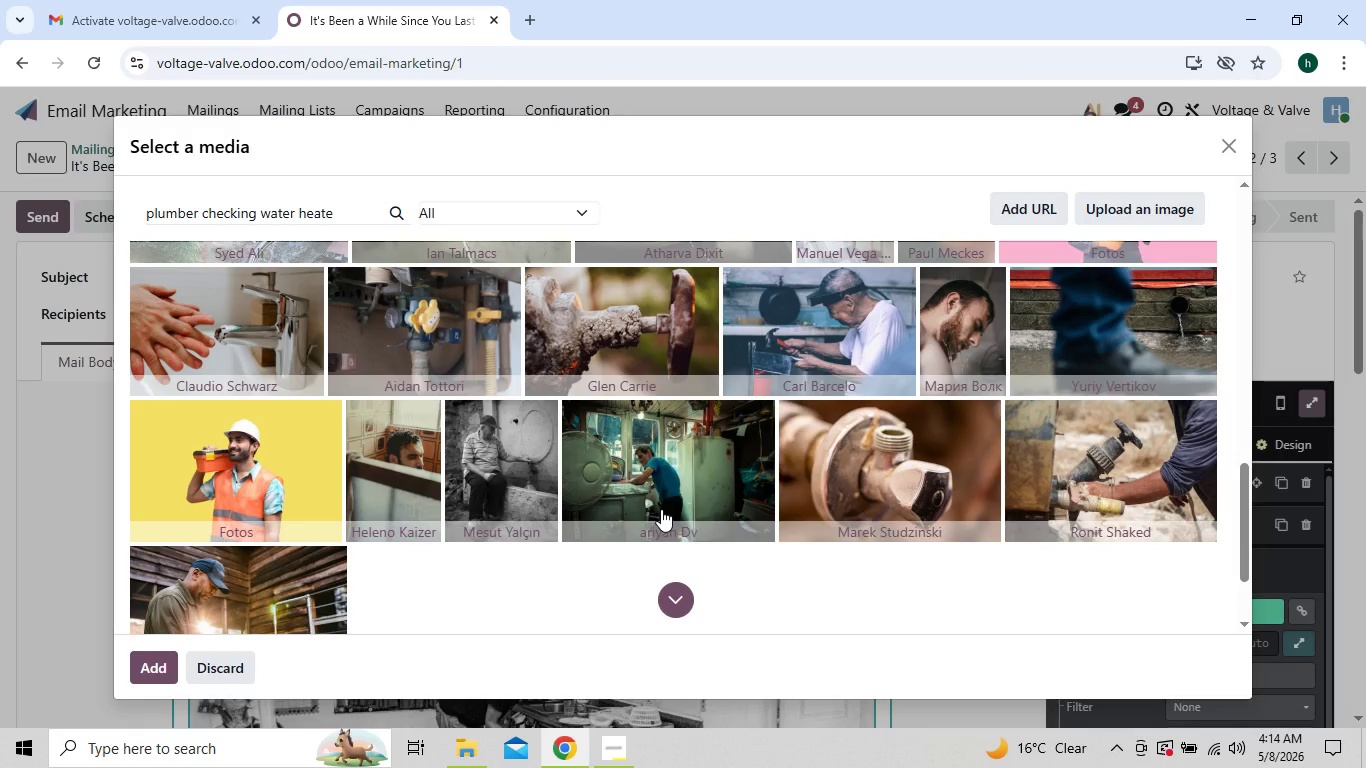 
wait(21.76)
 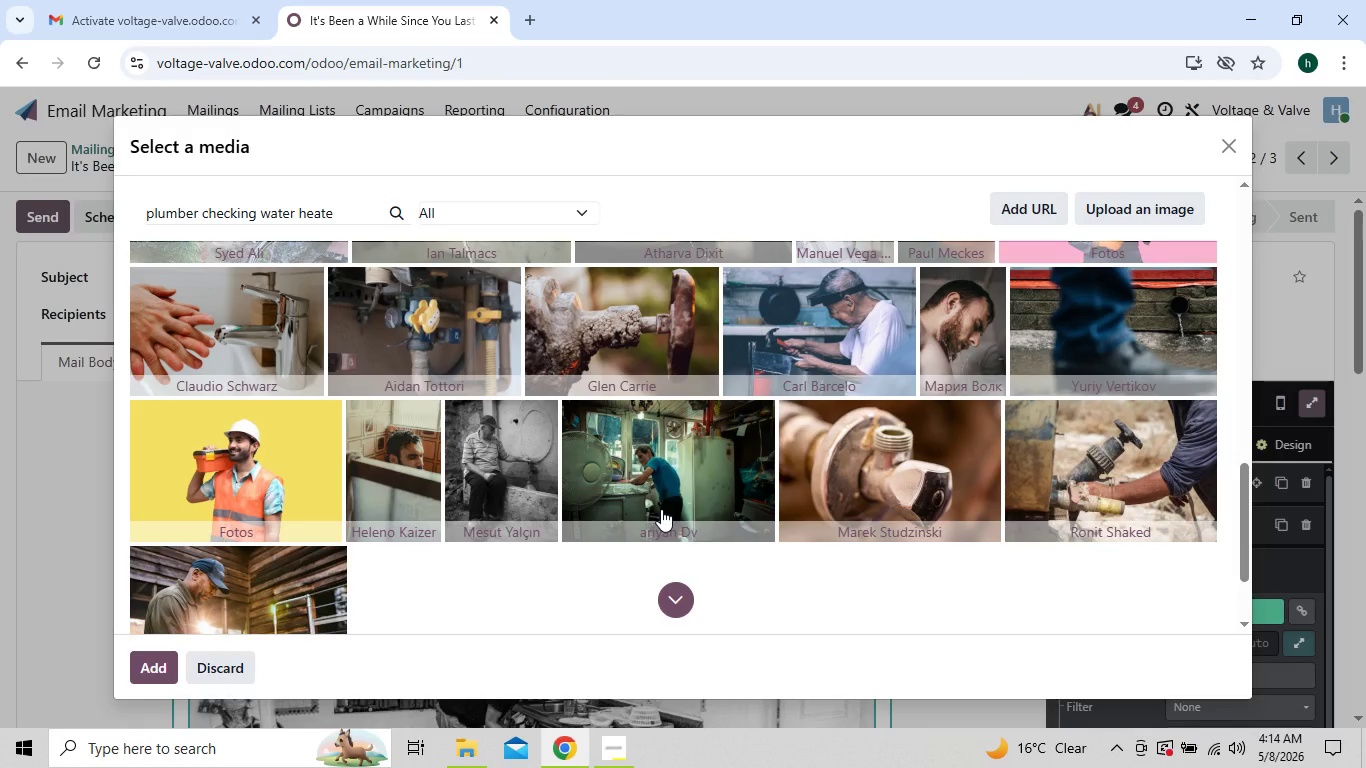 
mouse_move([663, 533])
 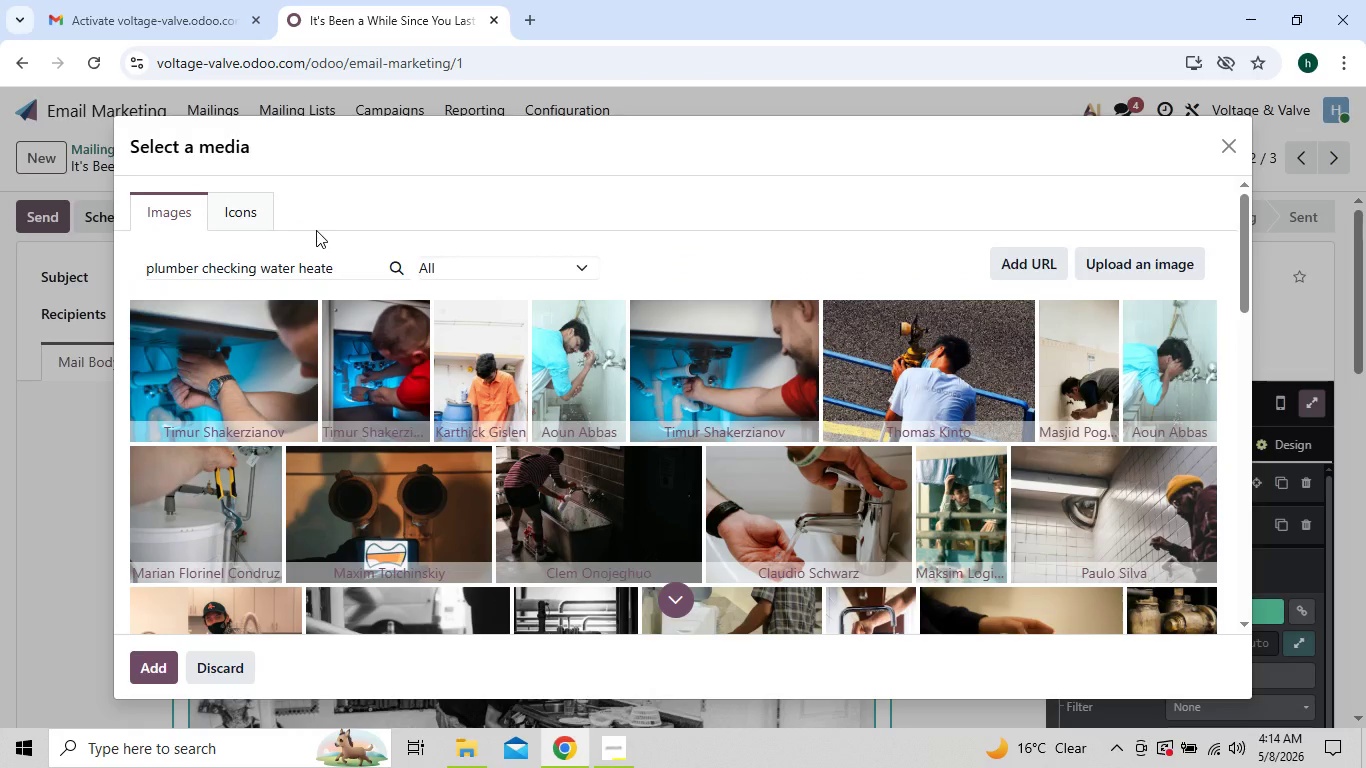 
wait(7.46)
 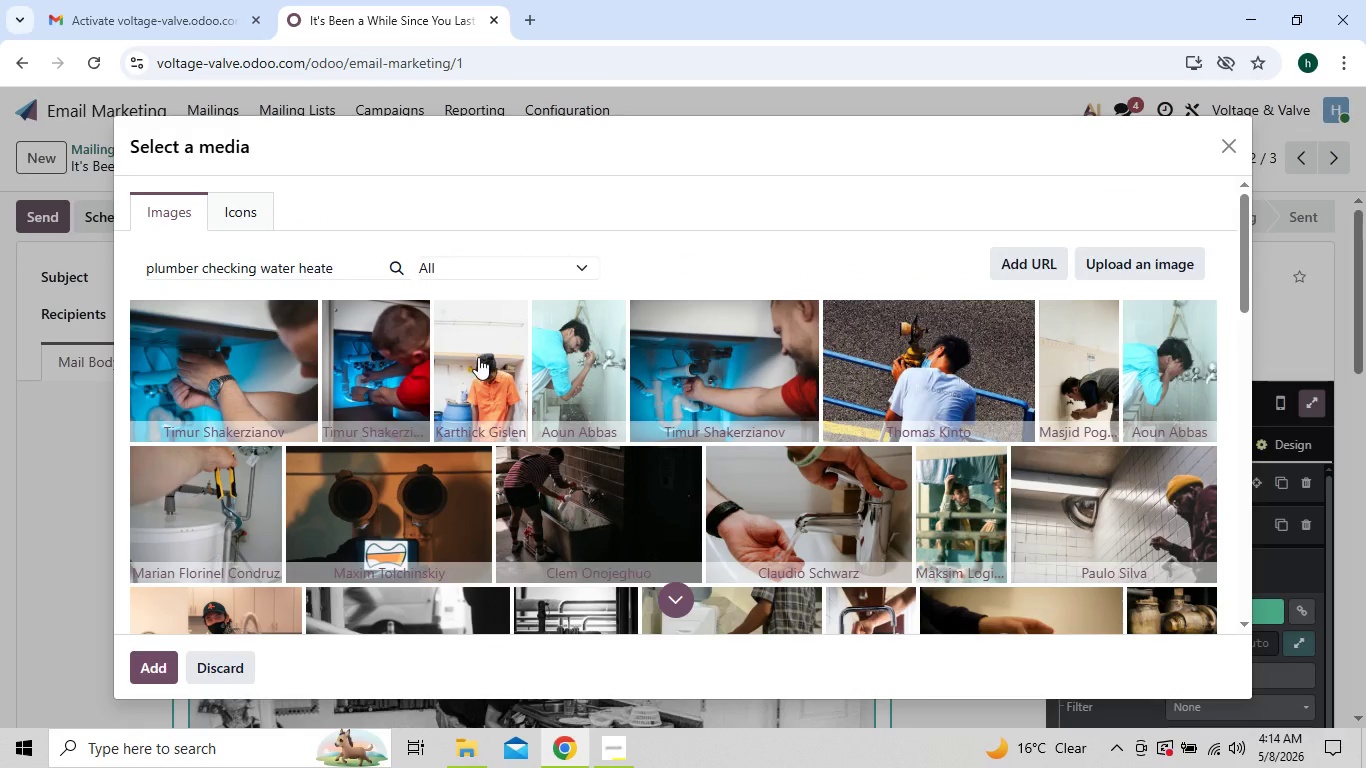 
left_click([337, 266])
 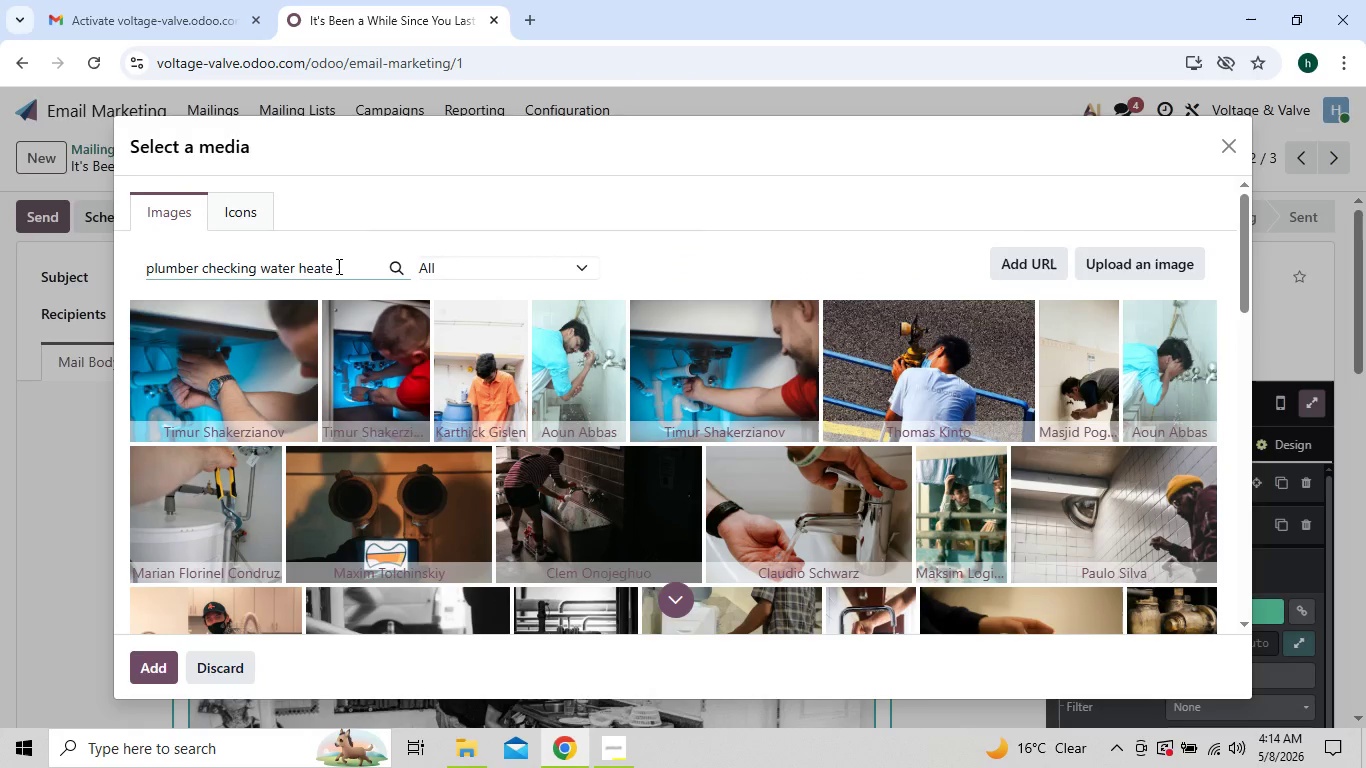 
hold_key(key=Backspace, duration=1.49)
 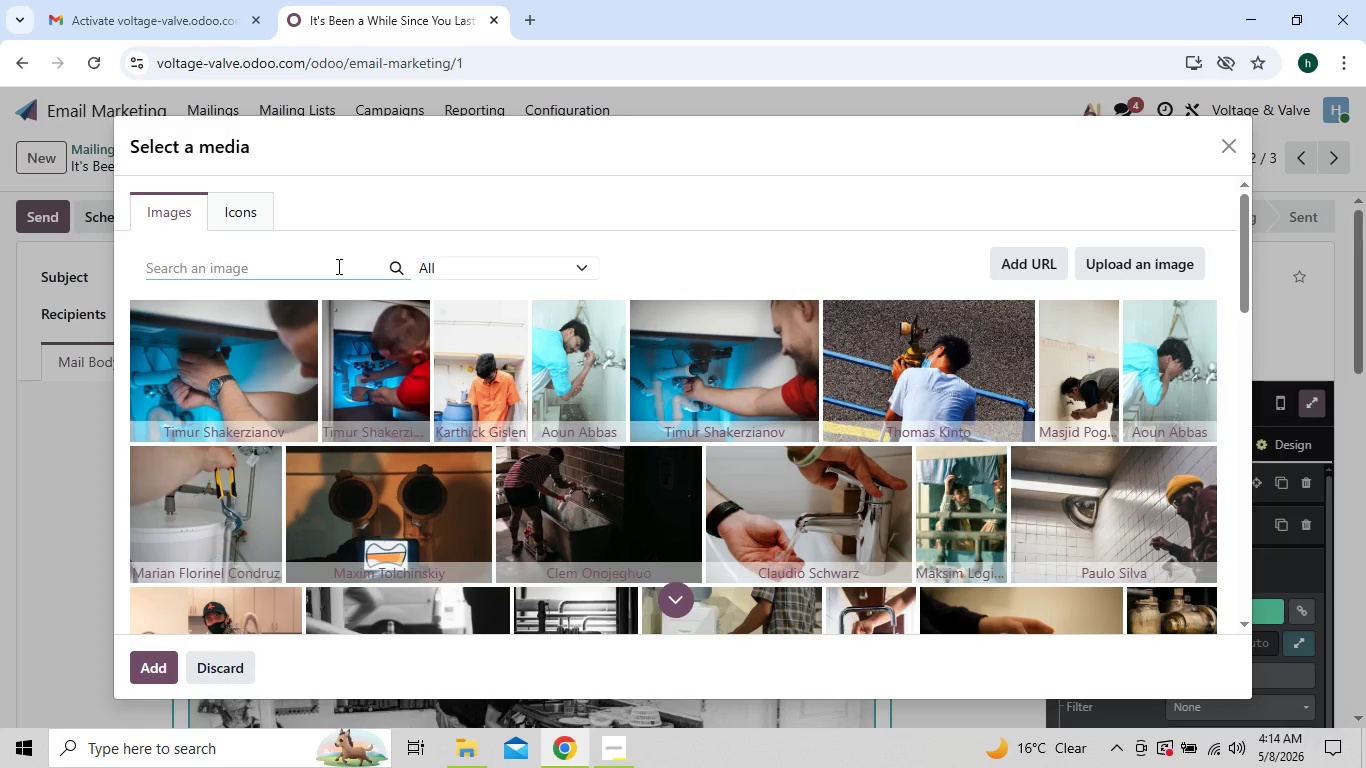 
type(home plumbing )
 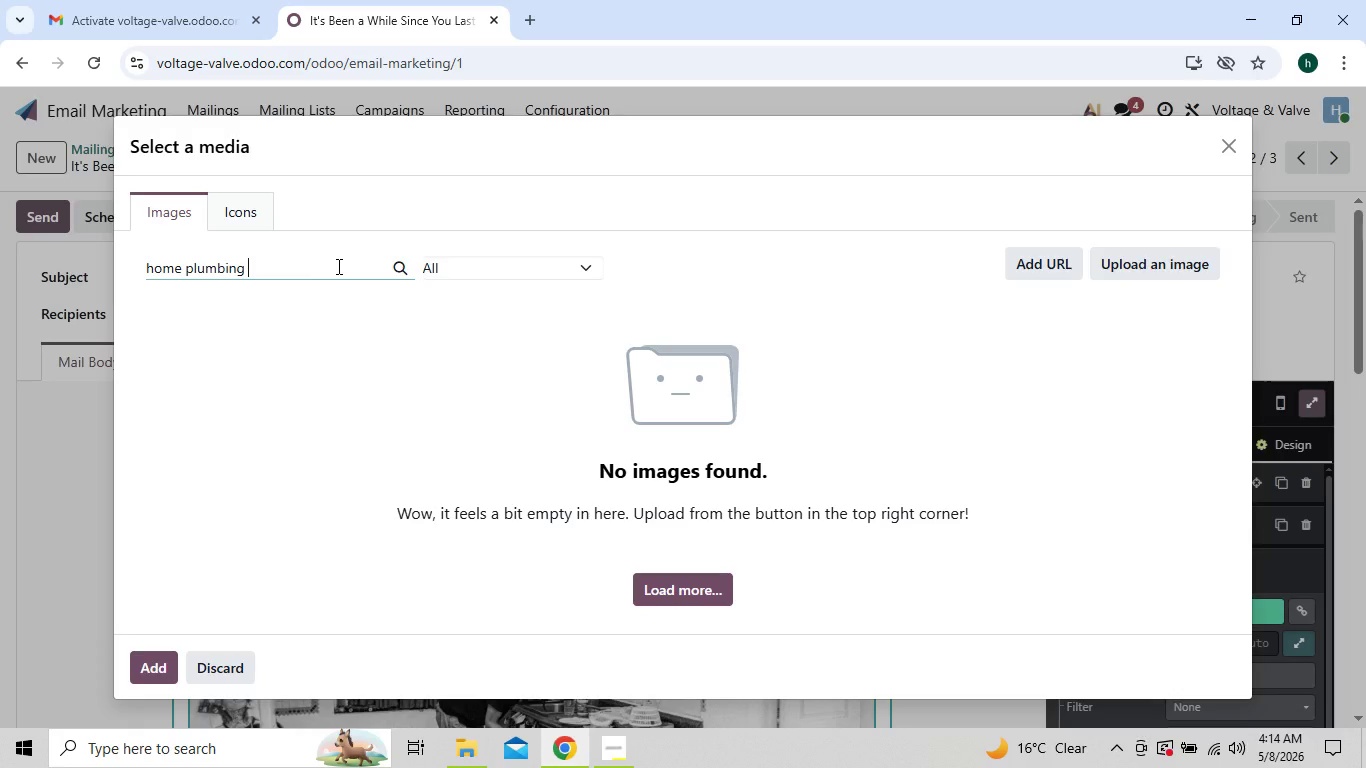 
wait(7.31)
 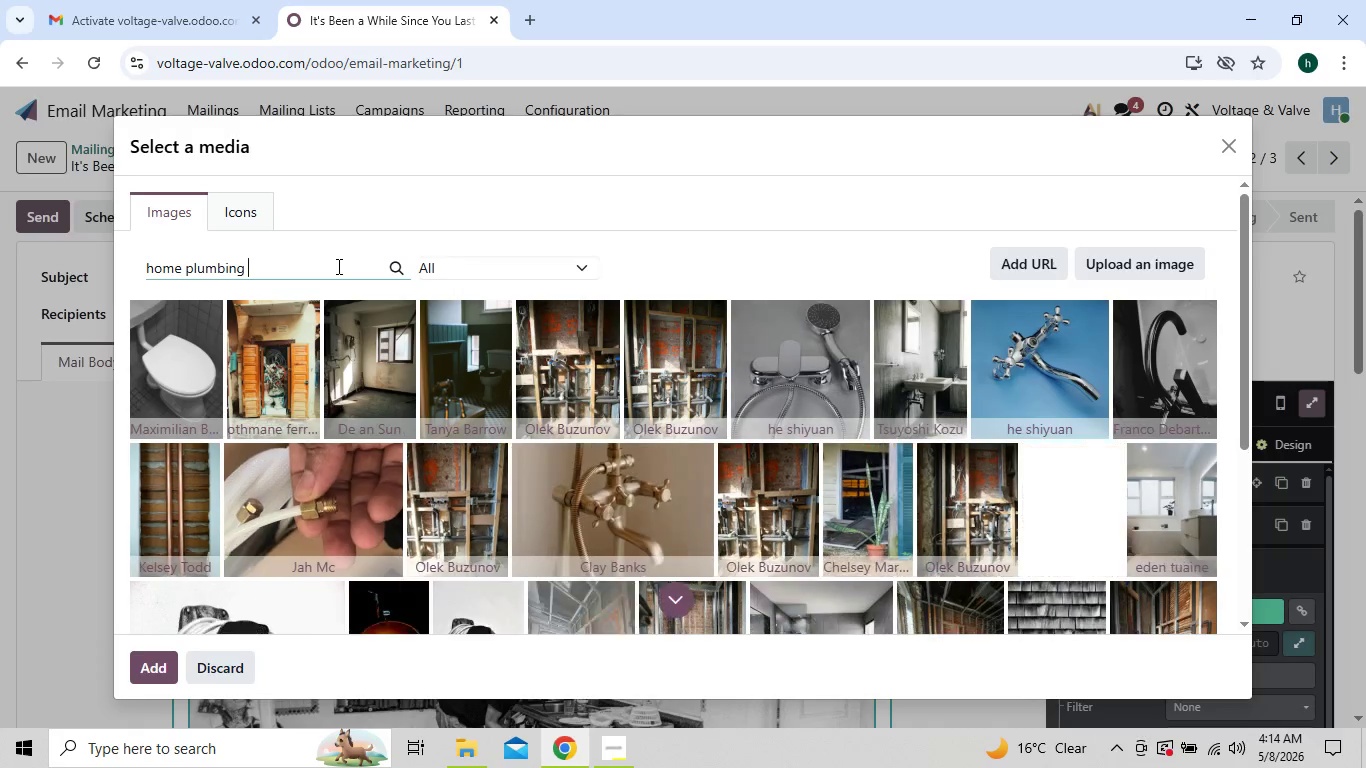 
type(inspection)
 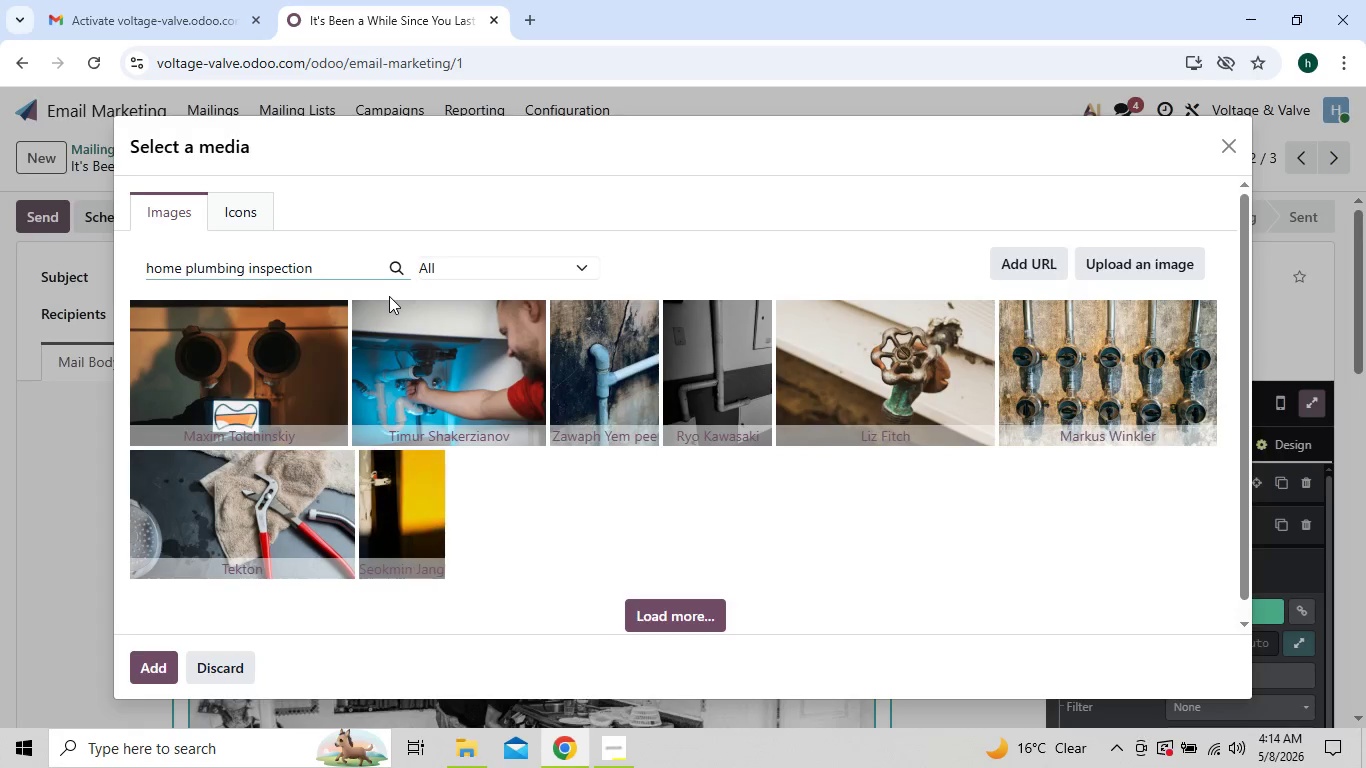 
wait(6.58)
 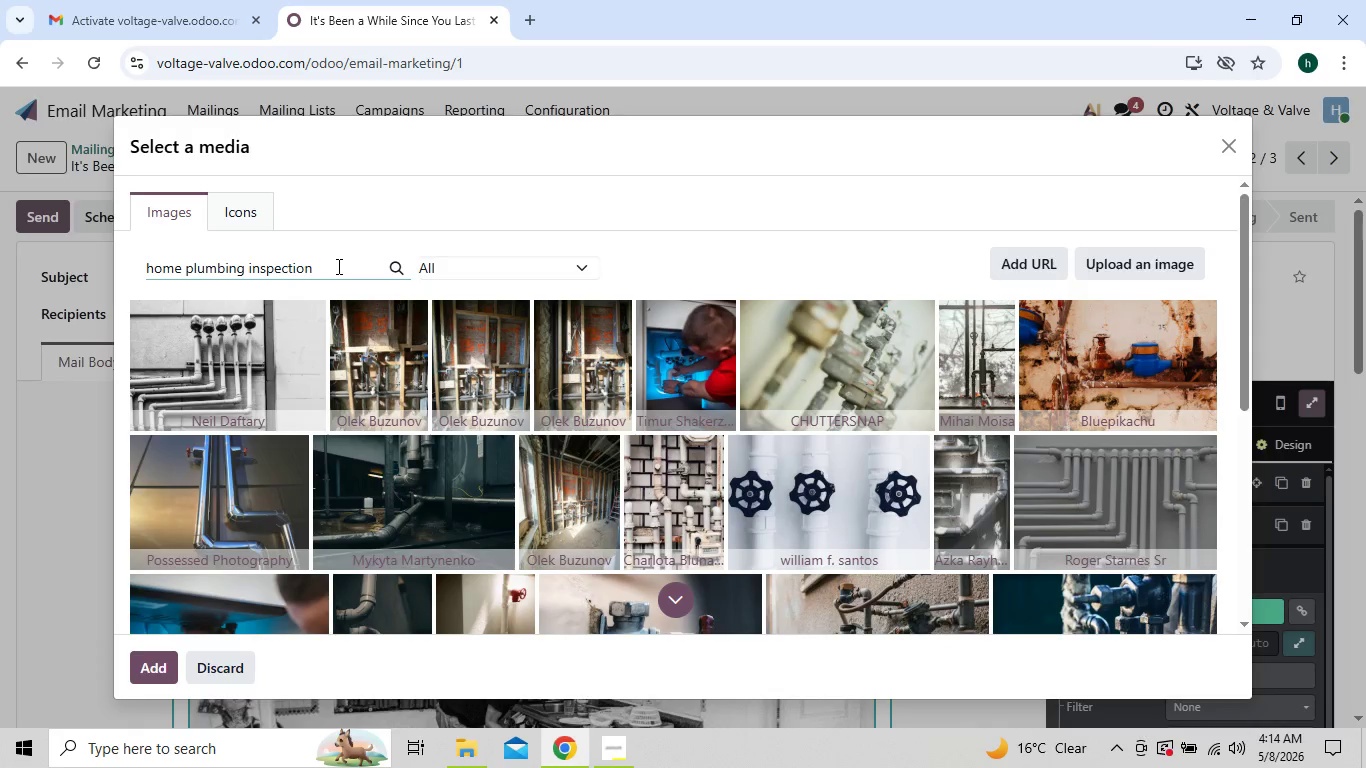 
left_click([426, 351])
 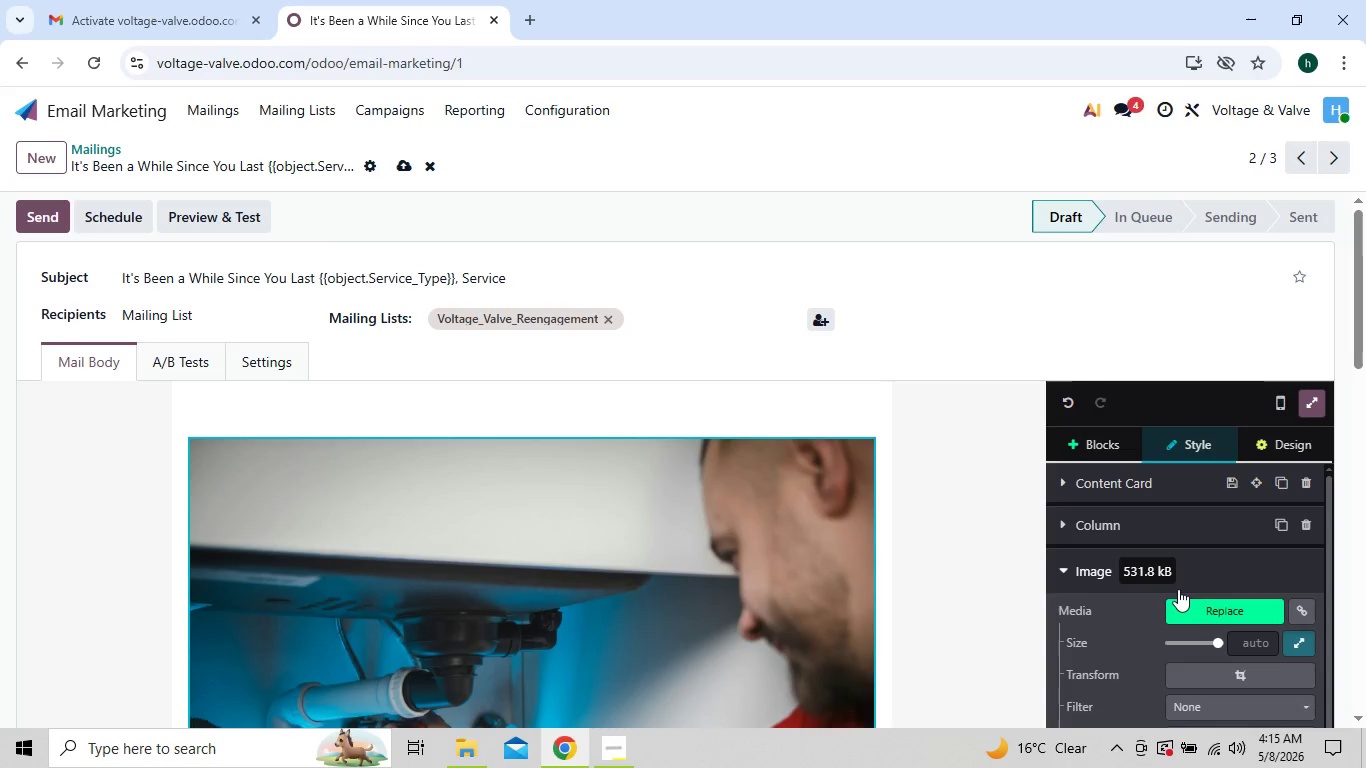 
wait(7.45)
 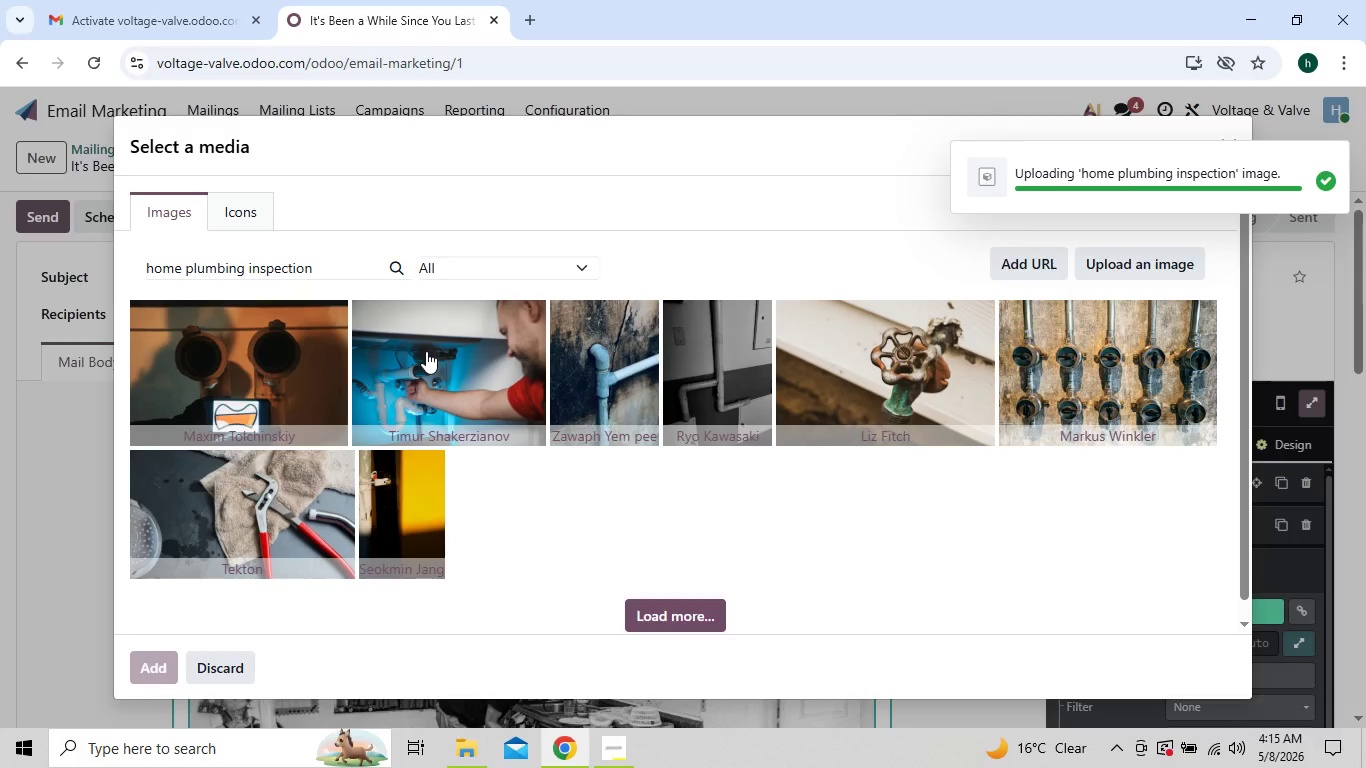 
left_click([1231, 676])
 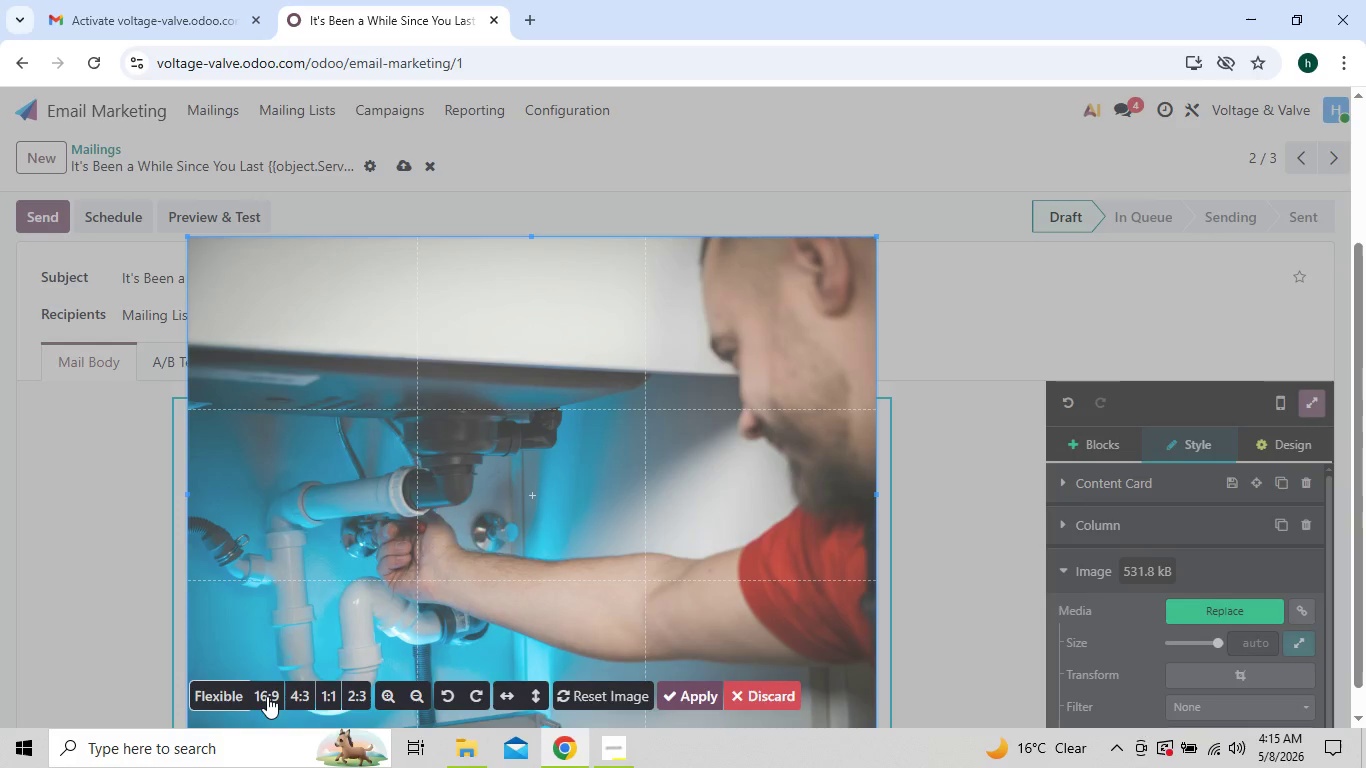 
left_click([267, 696])
 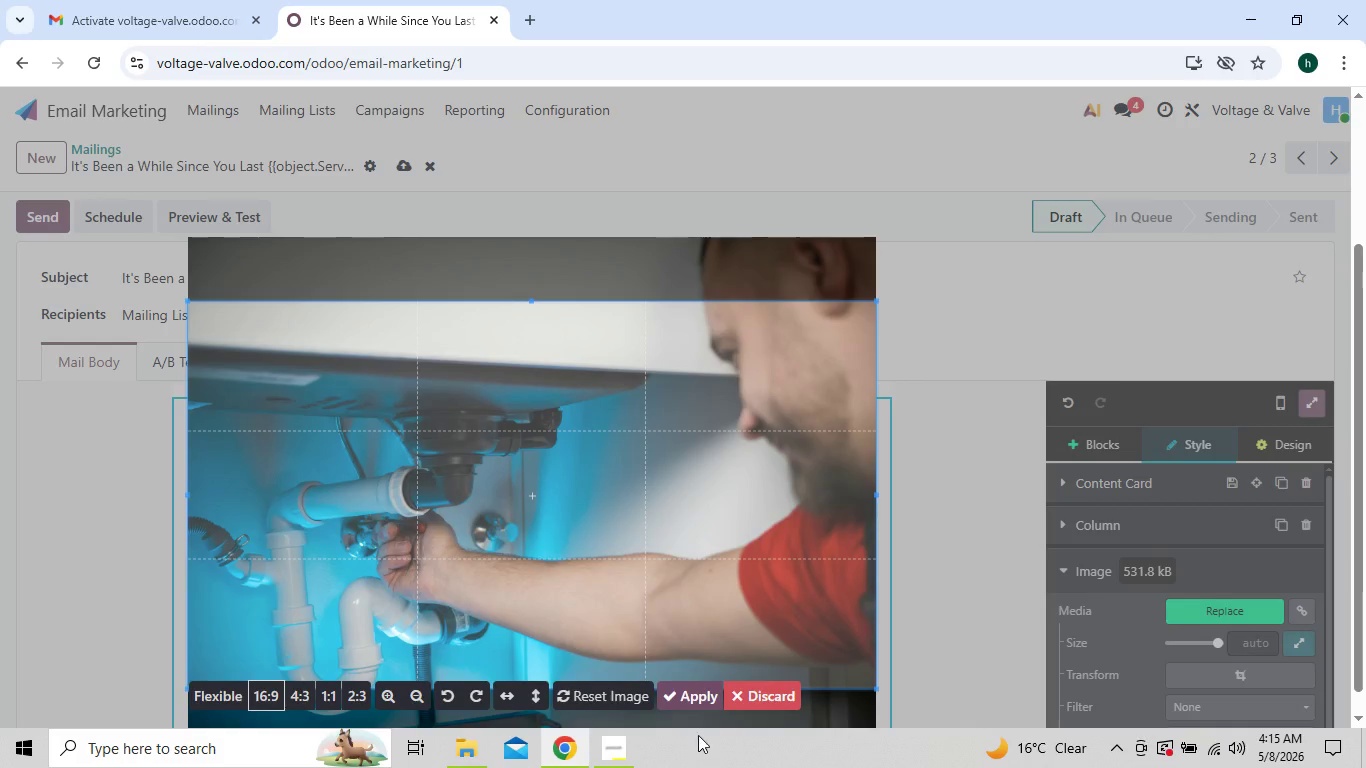 
left_click([689, 709])
 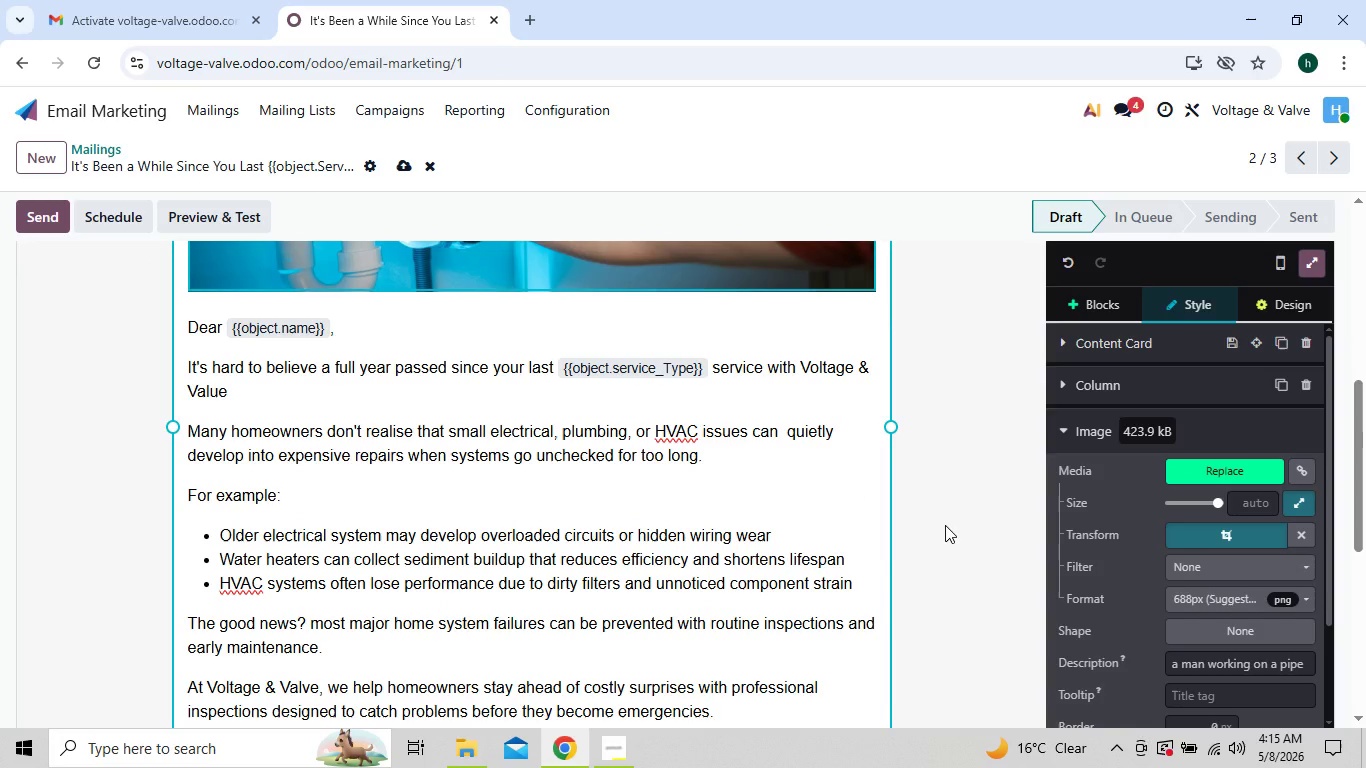 
wait(9.62)
 